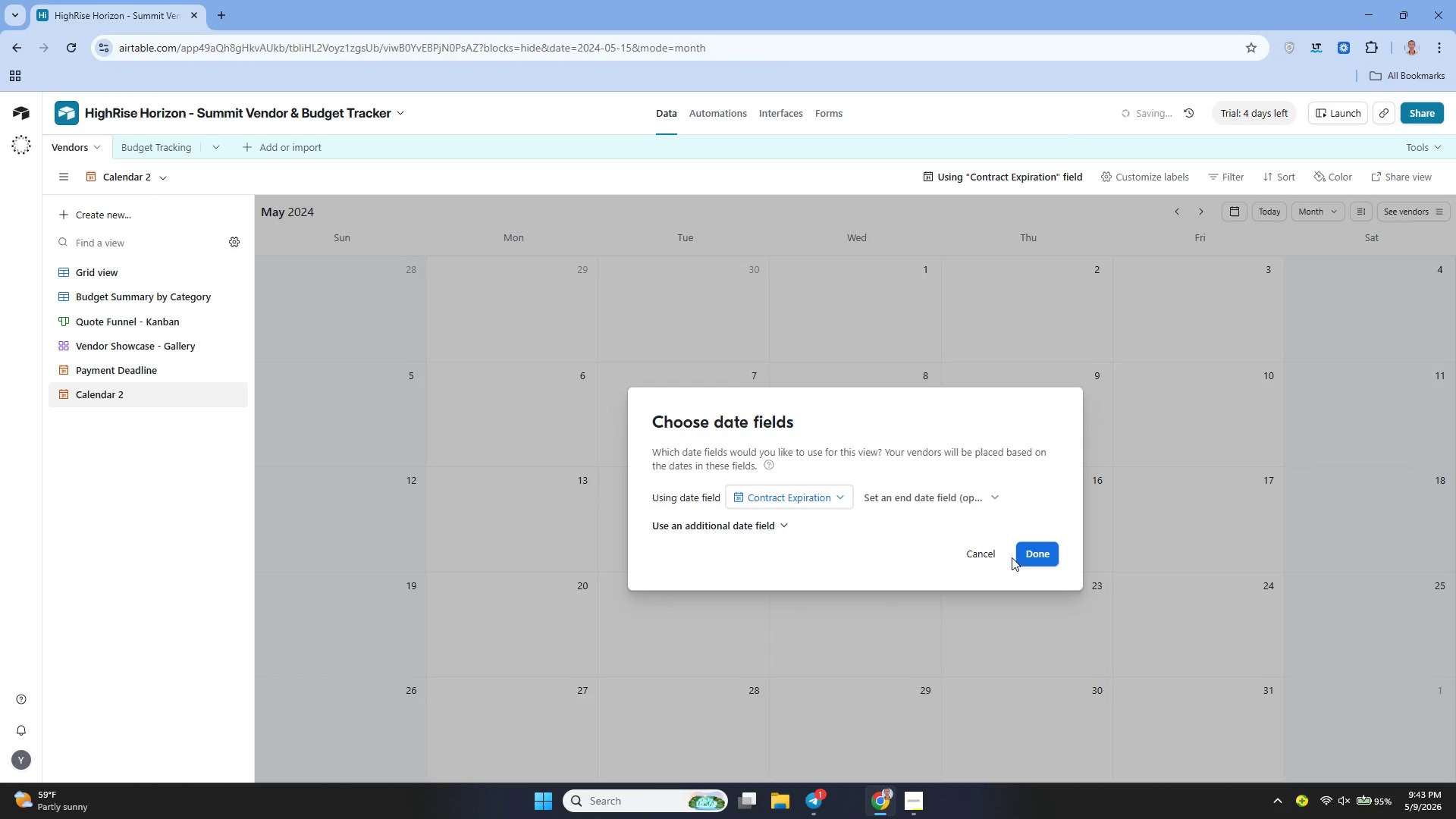 
left_click([1028, 557])
 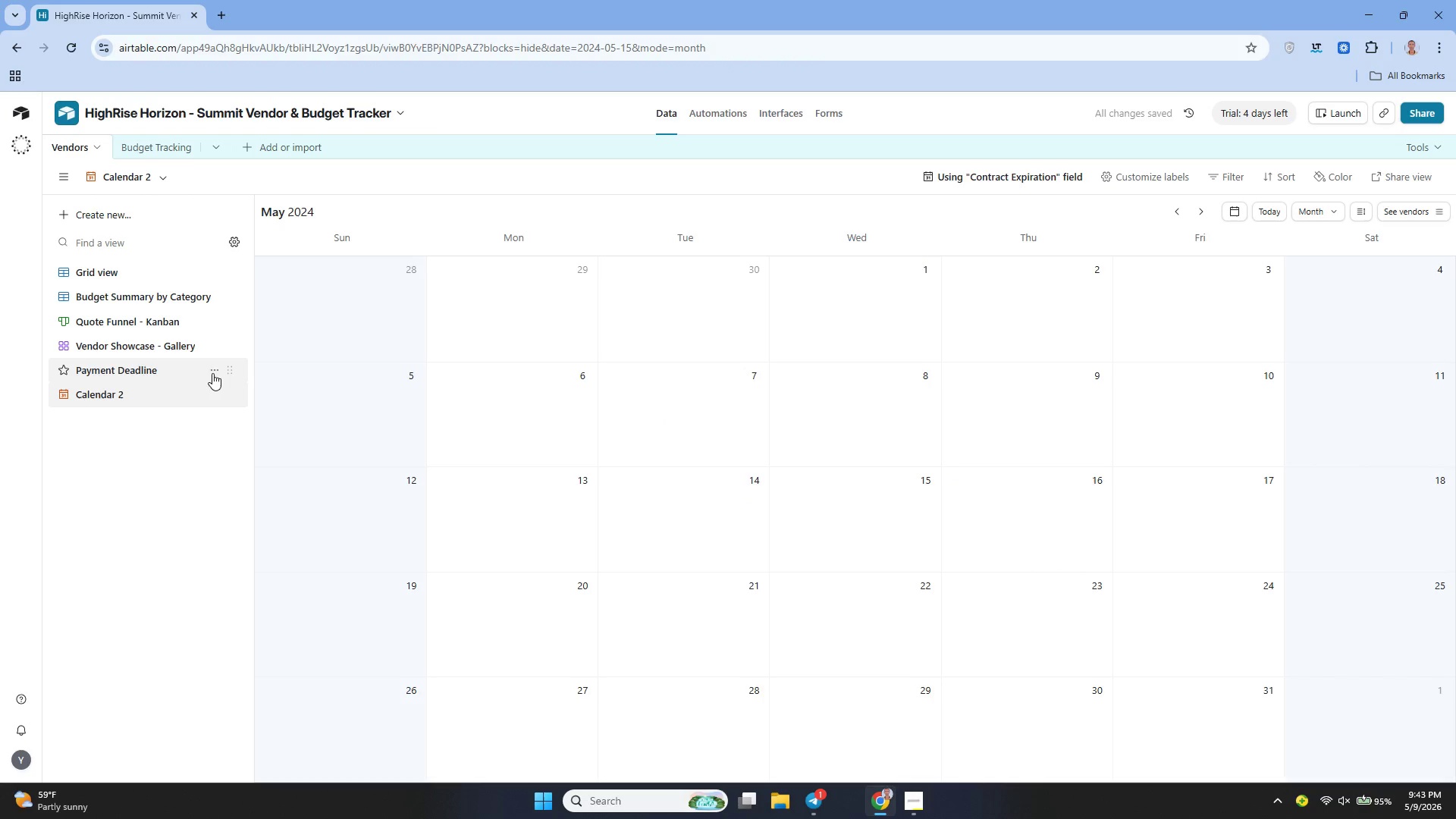 
left_click([206, 370])
 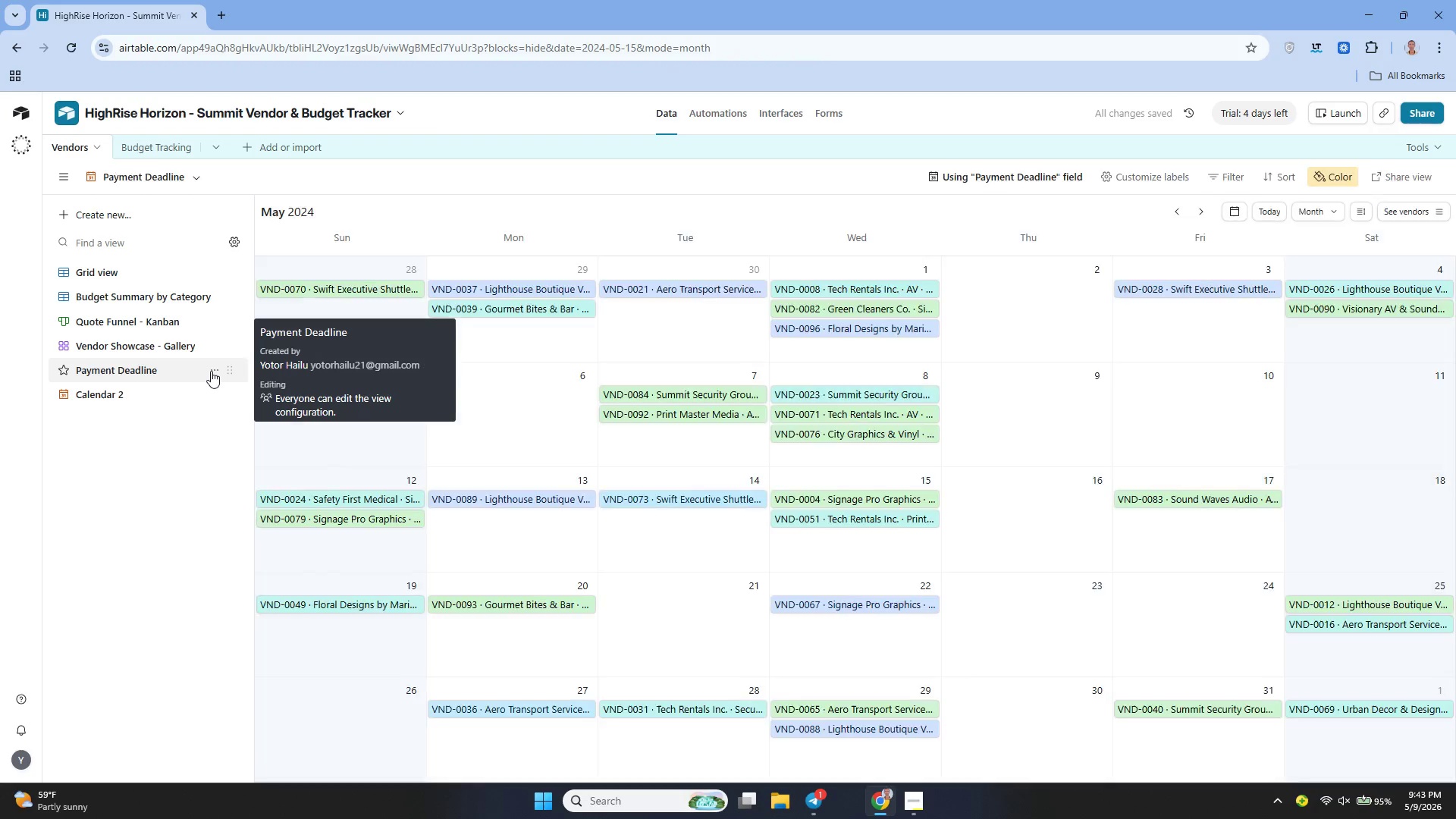 
left_click([212, 371])
 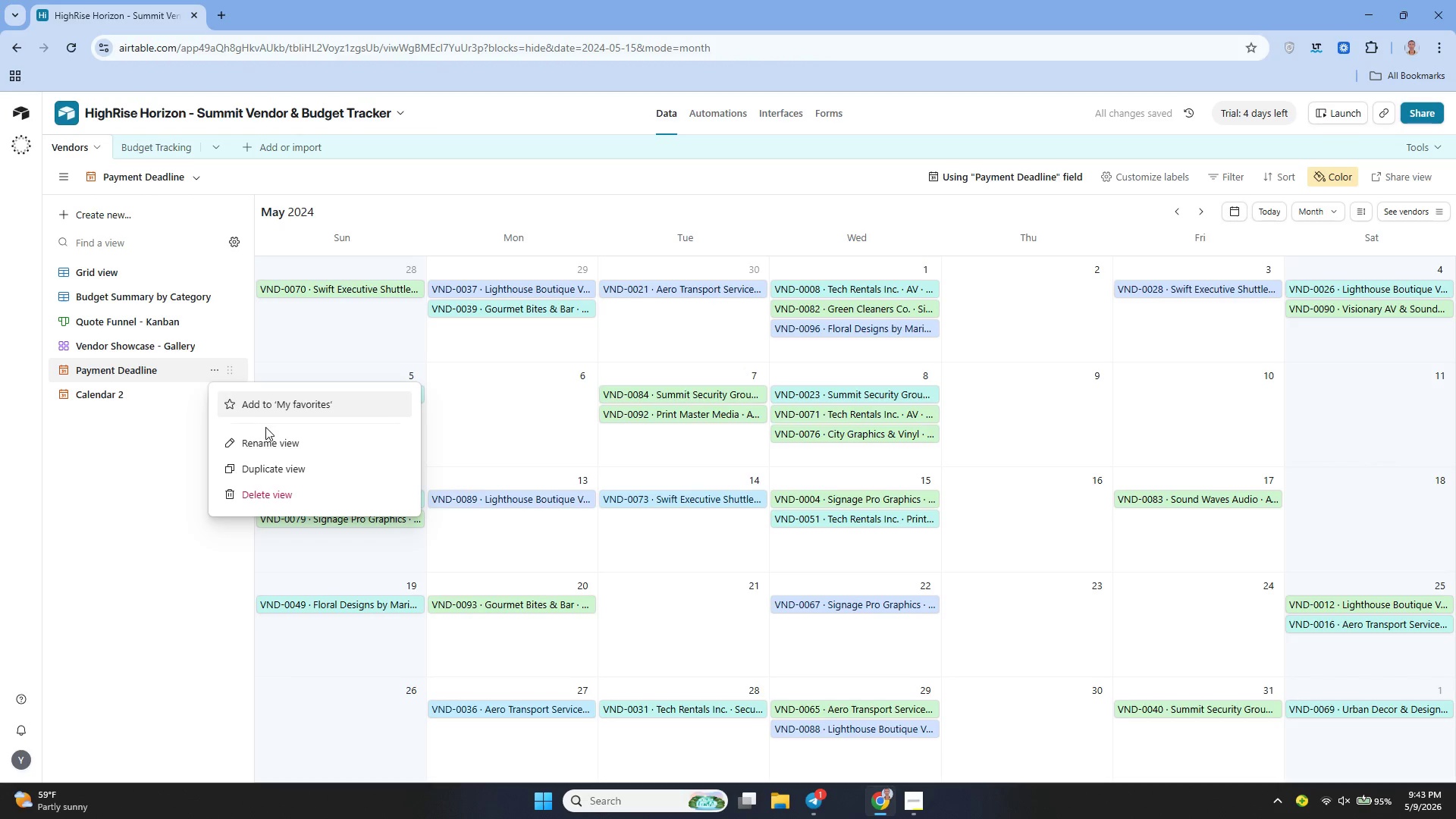 
left_click([281, 441])
 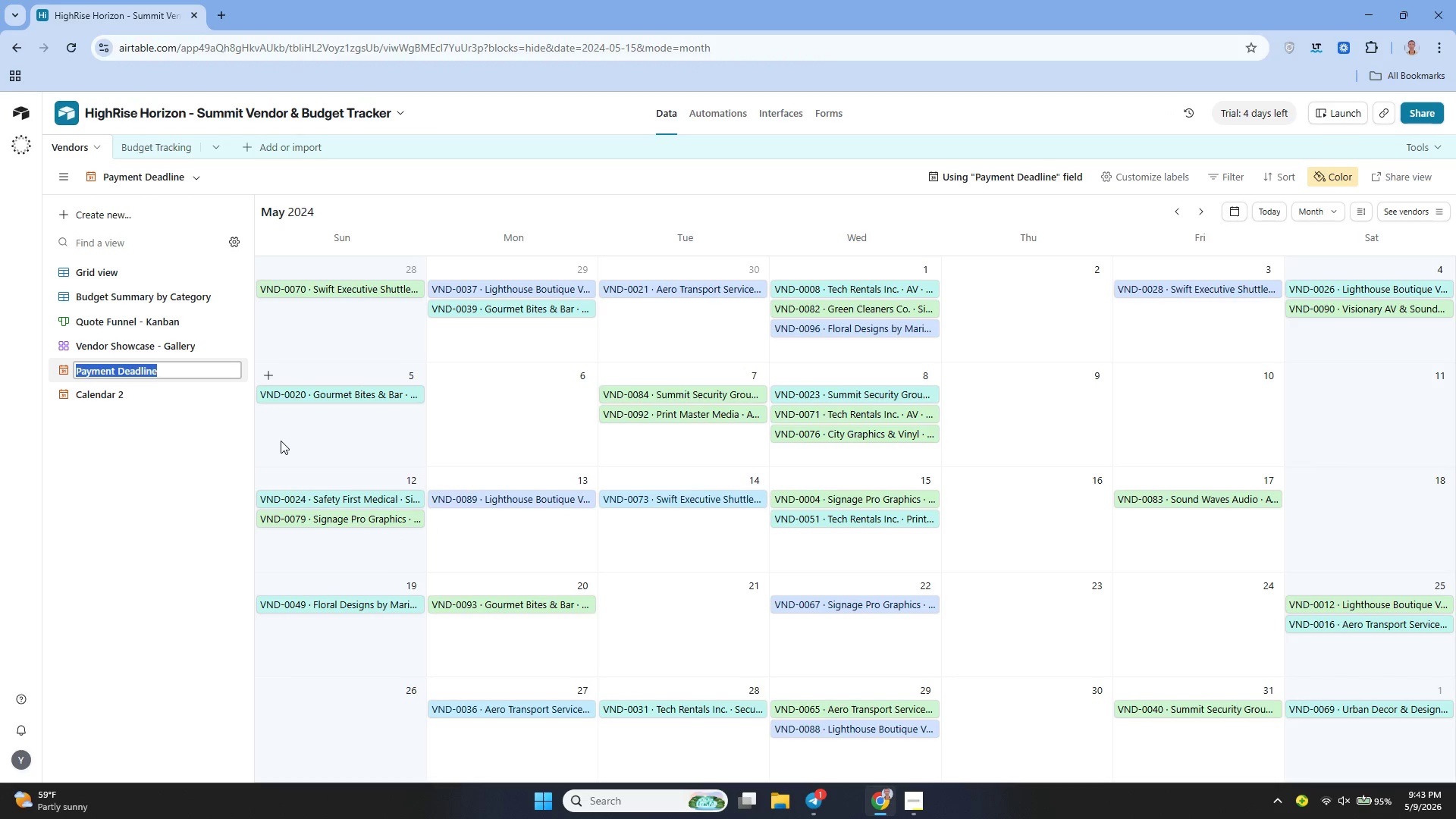 
key(ArrowRight)
 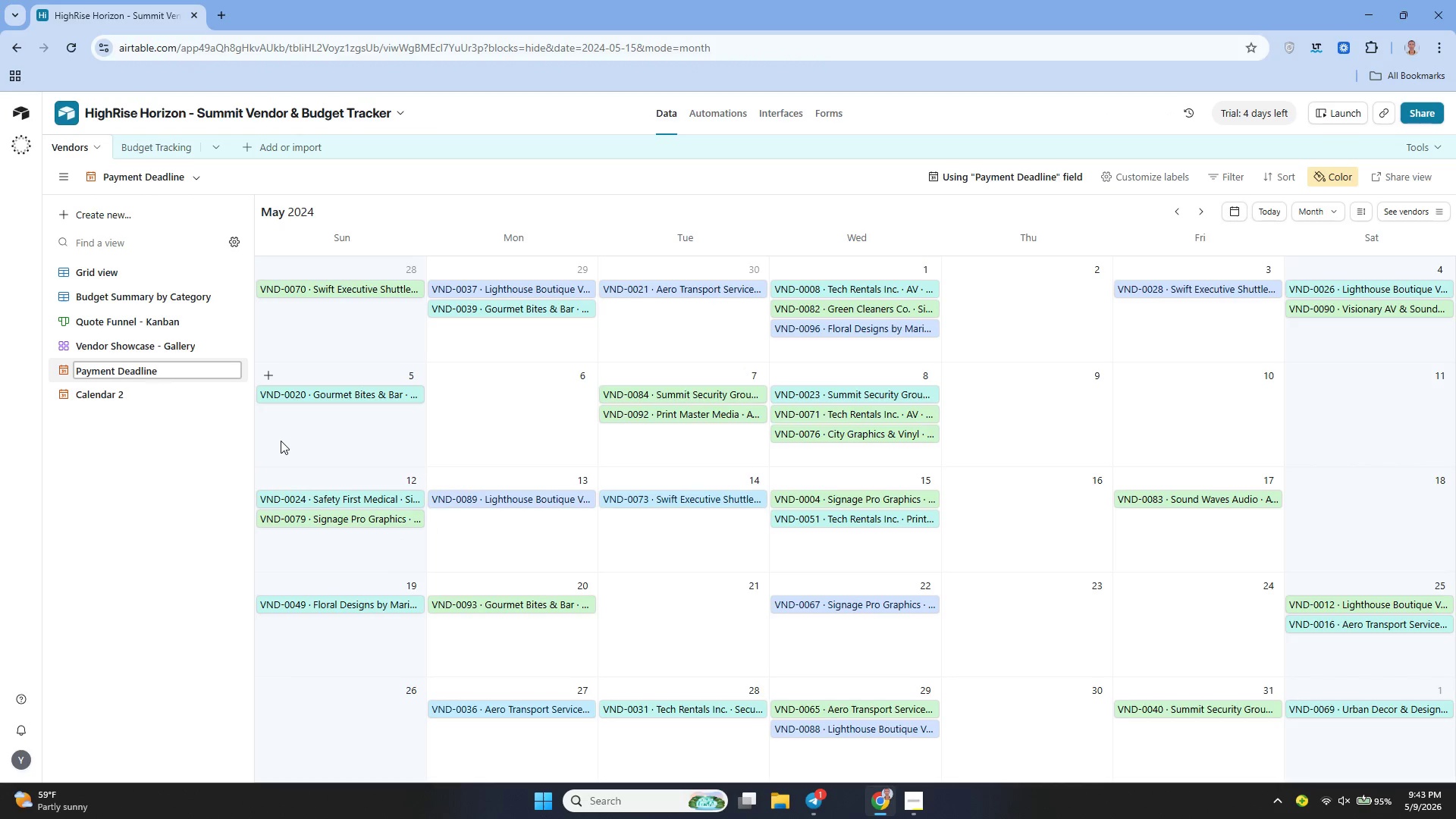 
type( c)
key(Backspace)
type(CA)
key(Backspace)
type(alander)
 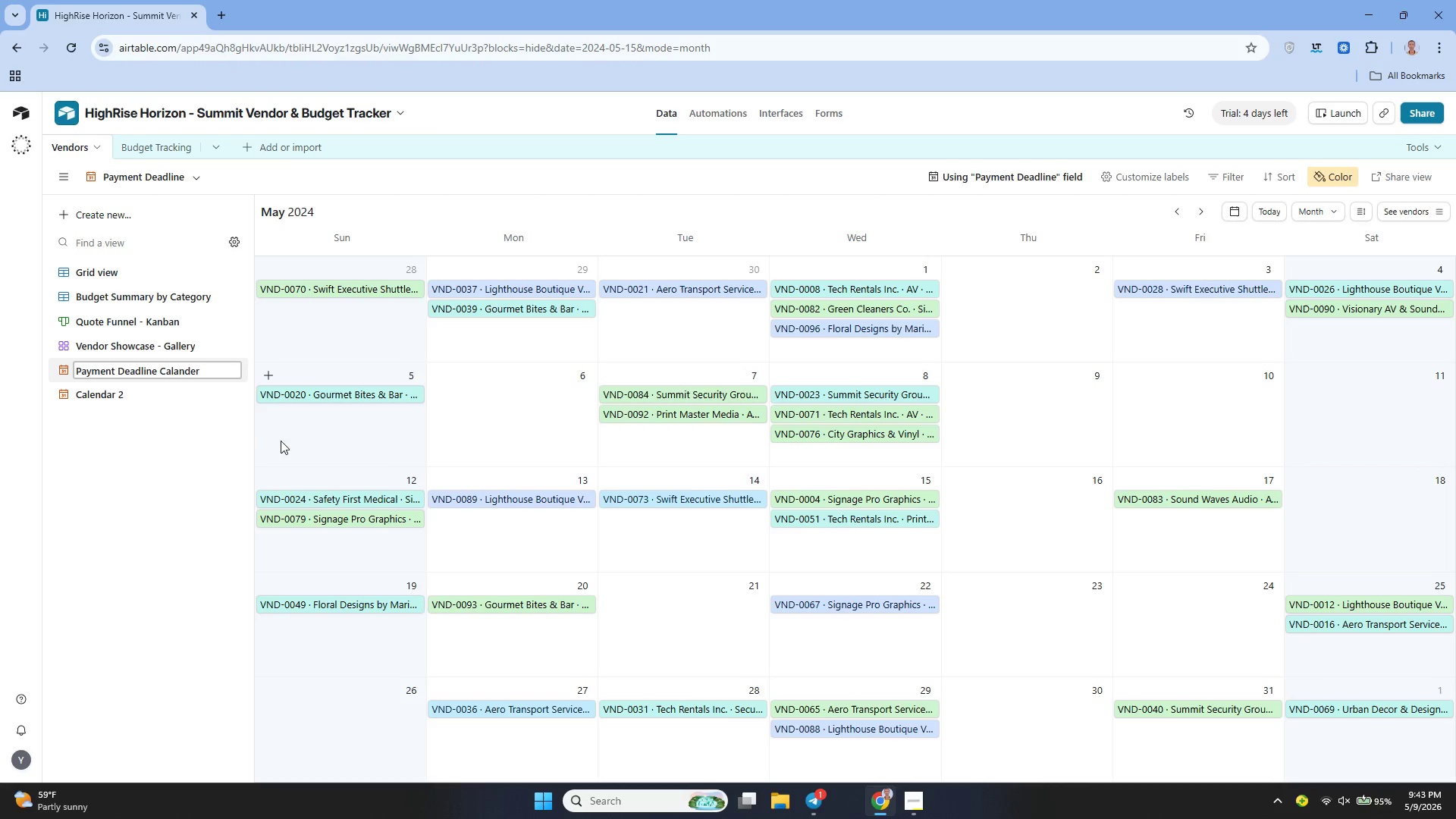 
key(ArrowLeft)
 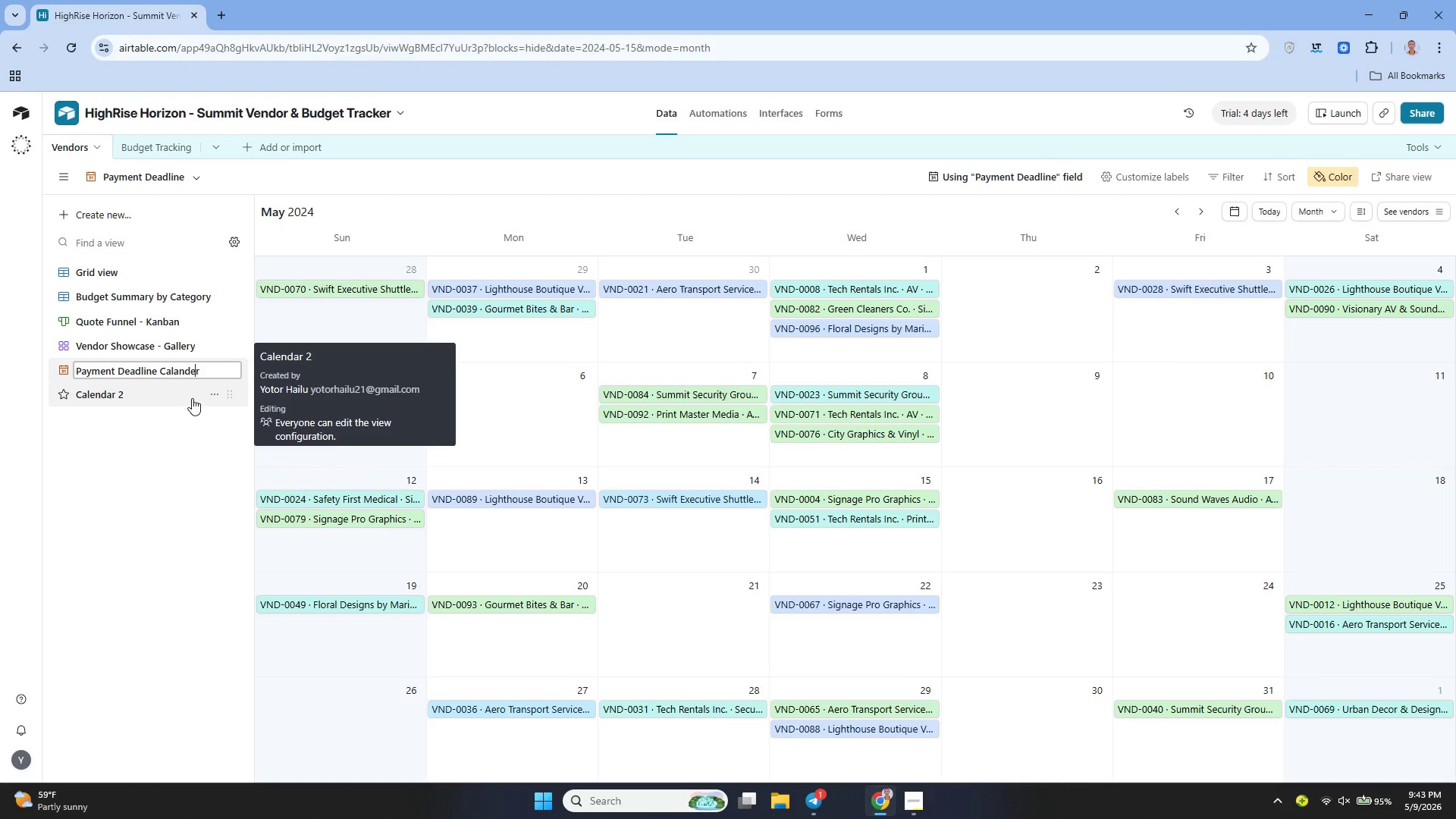 
key(ArrowLeft)
 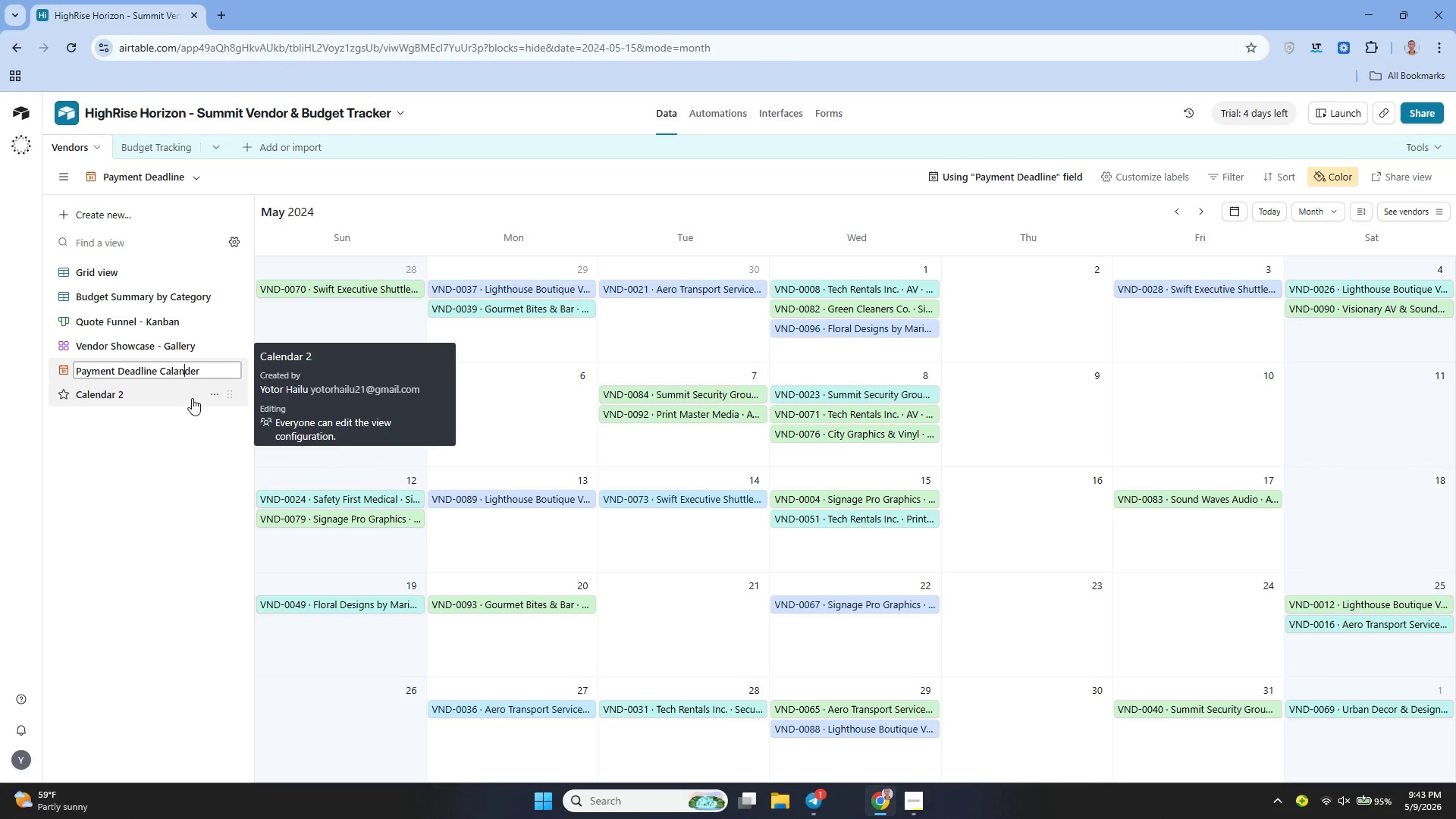 
key(ArrowLeft)
 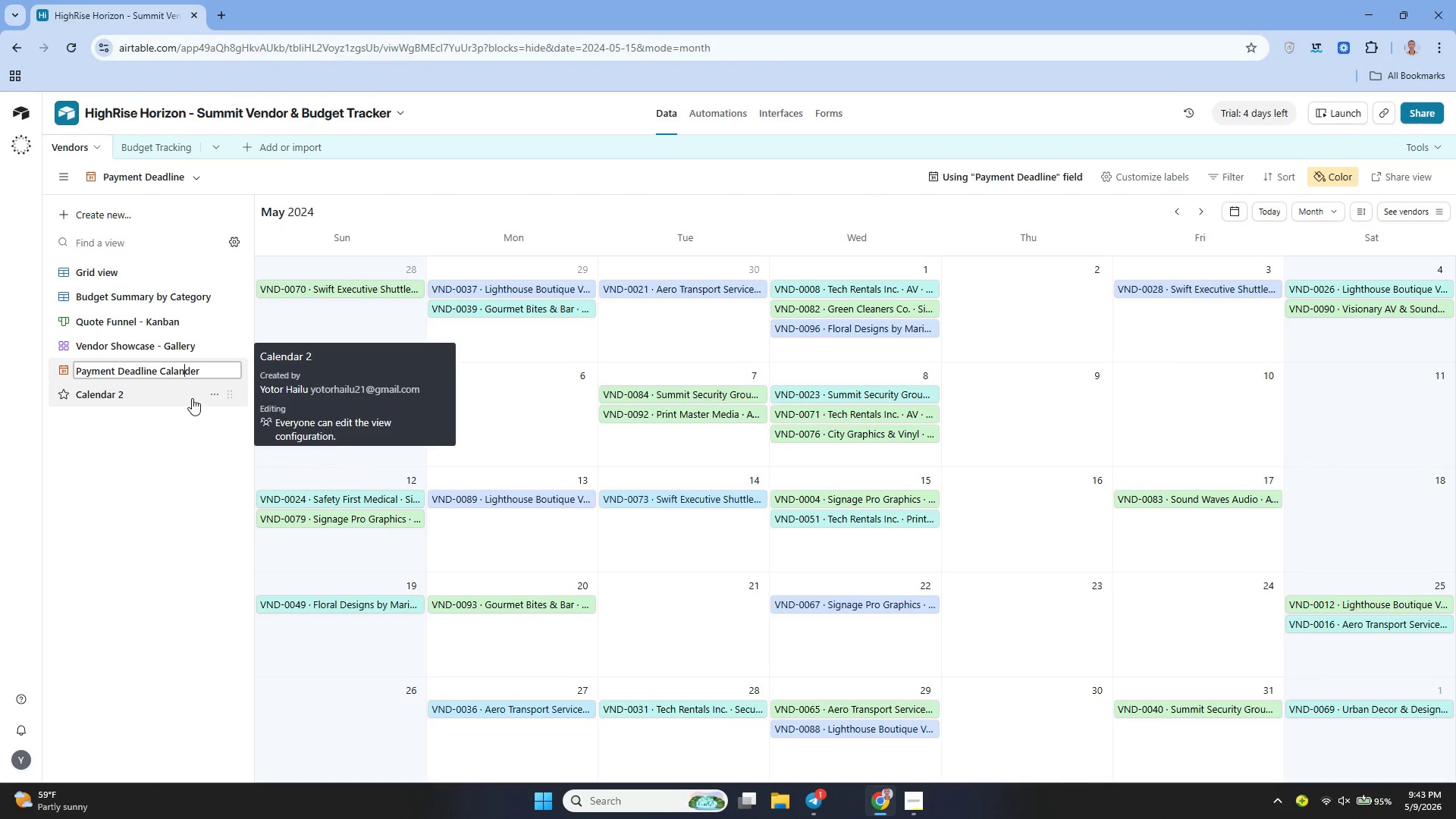 
key(ArrowLeft)
 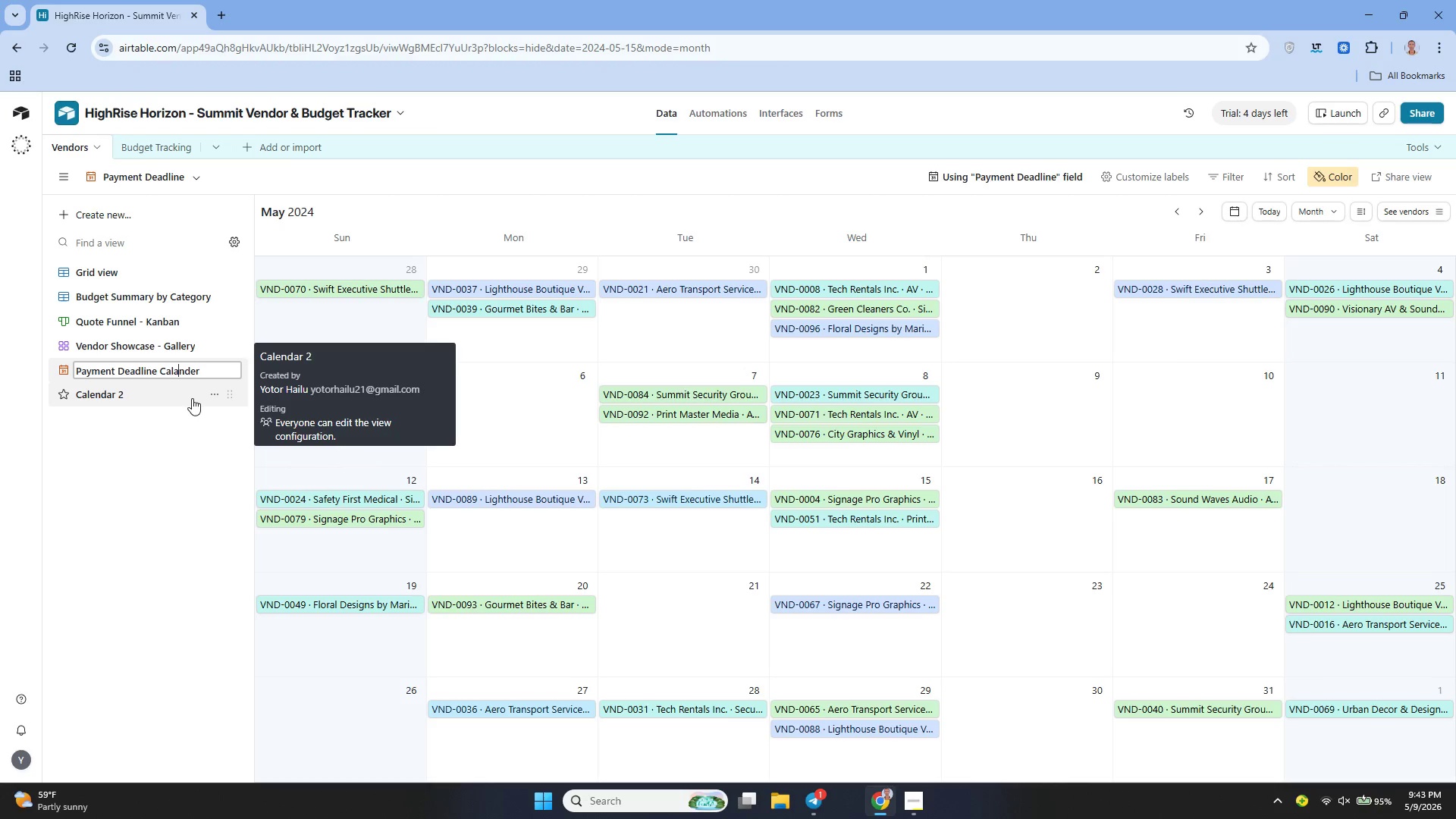 
key(ArrowLeft)
 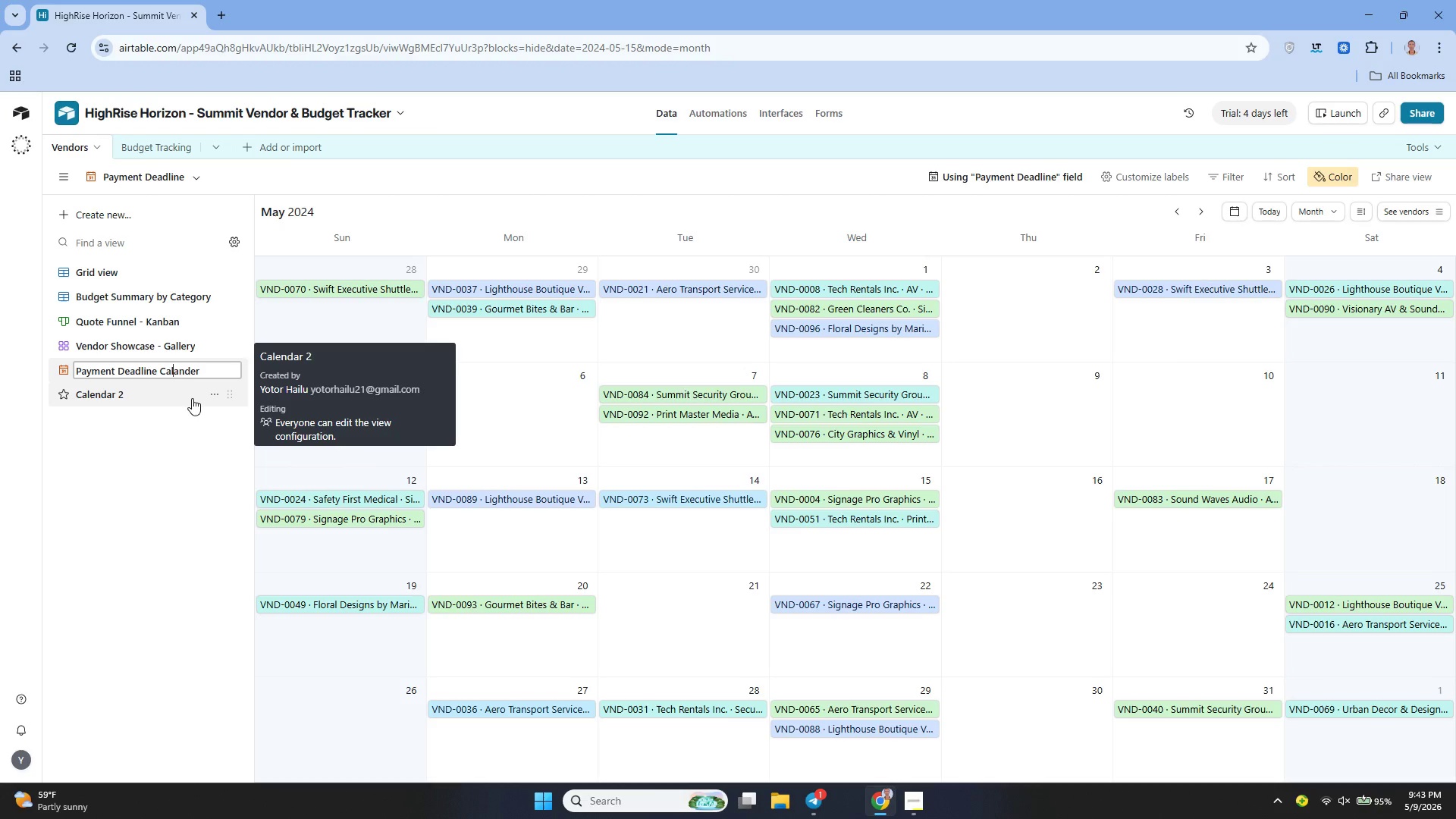 
key(ArrowRight)
 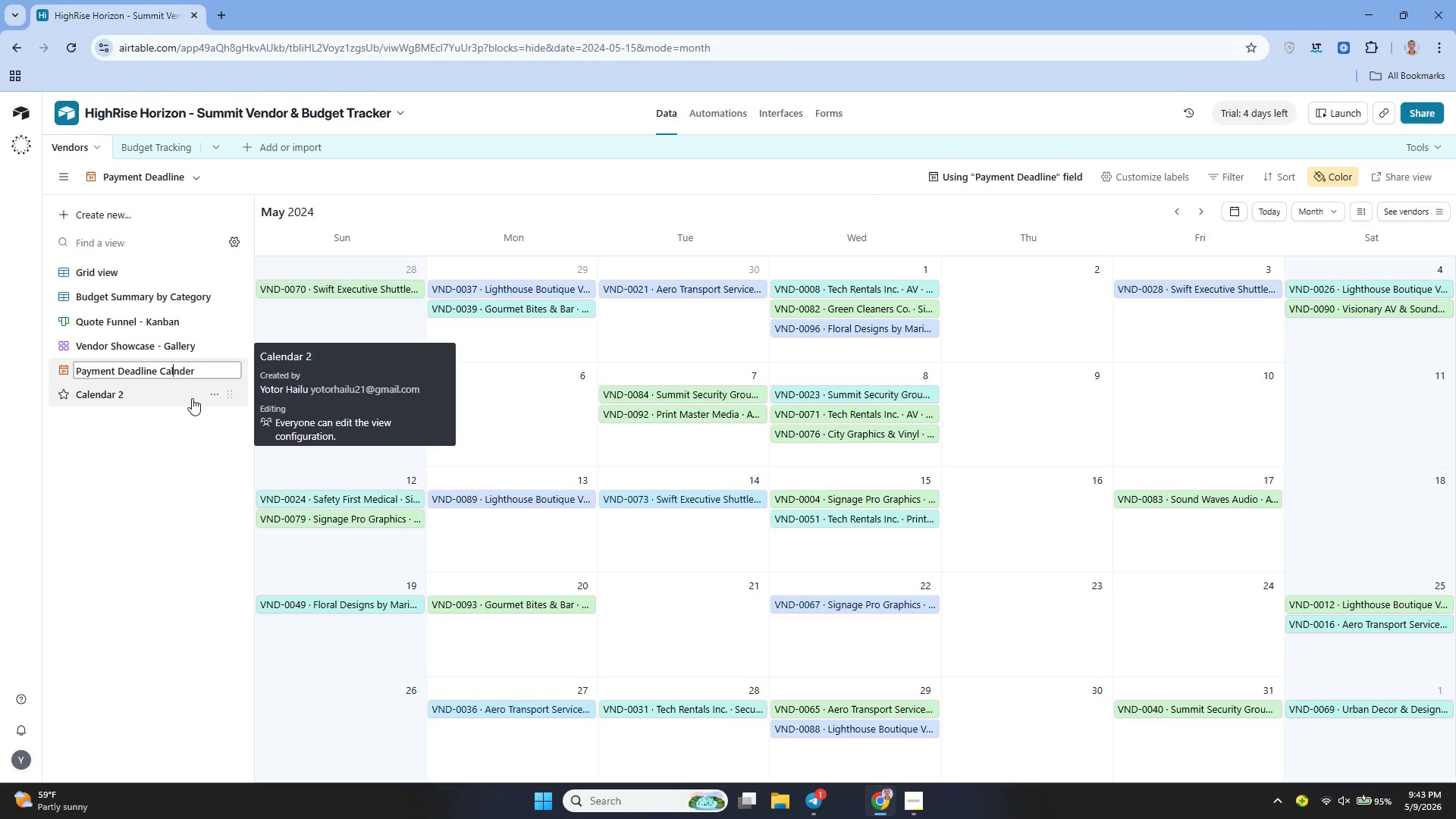 
key(Backspace)
 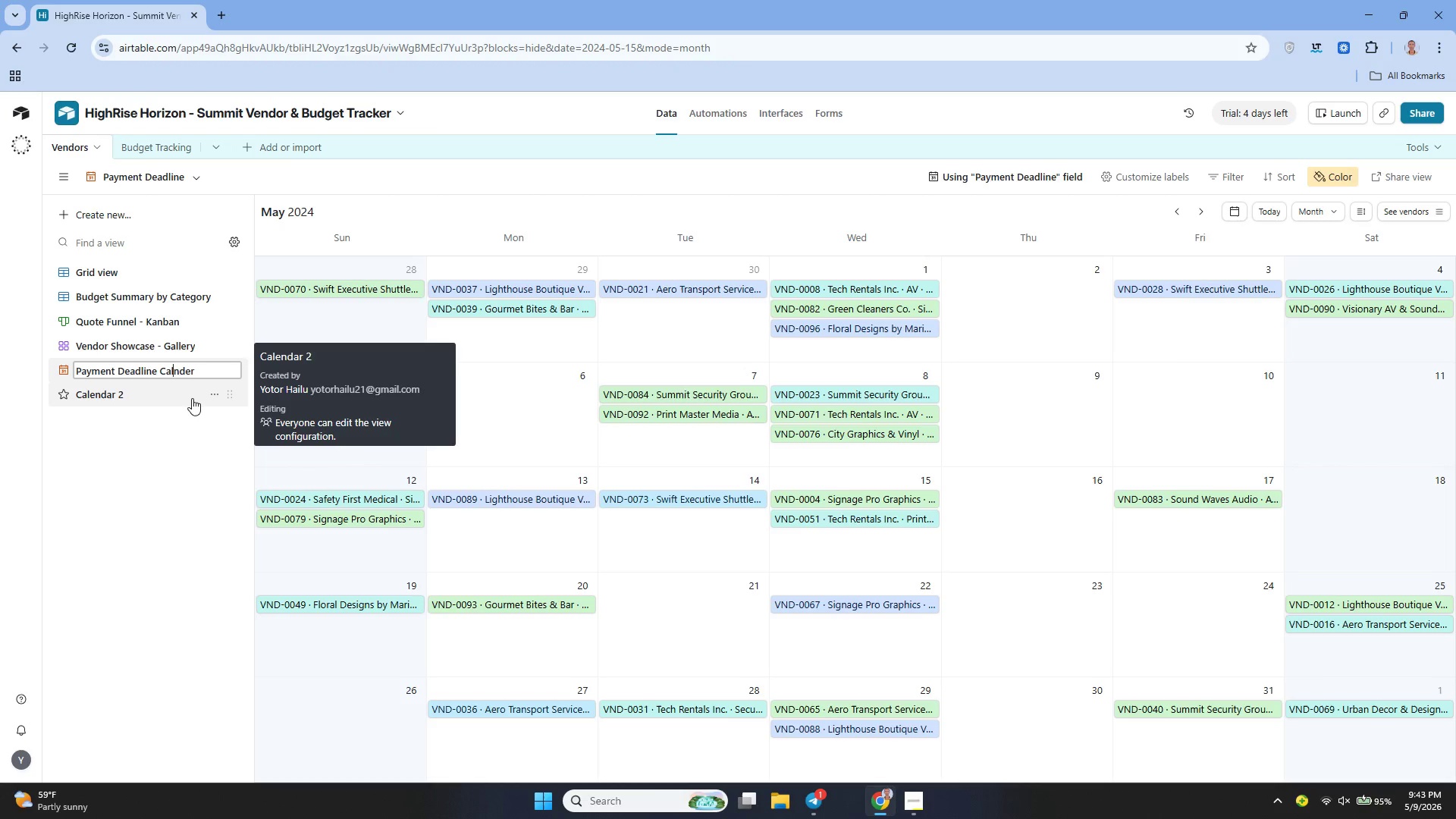 
key(E)
 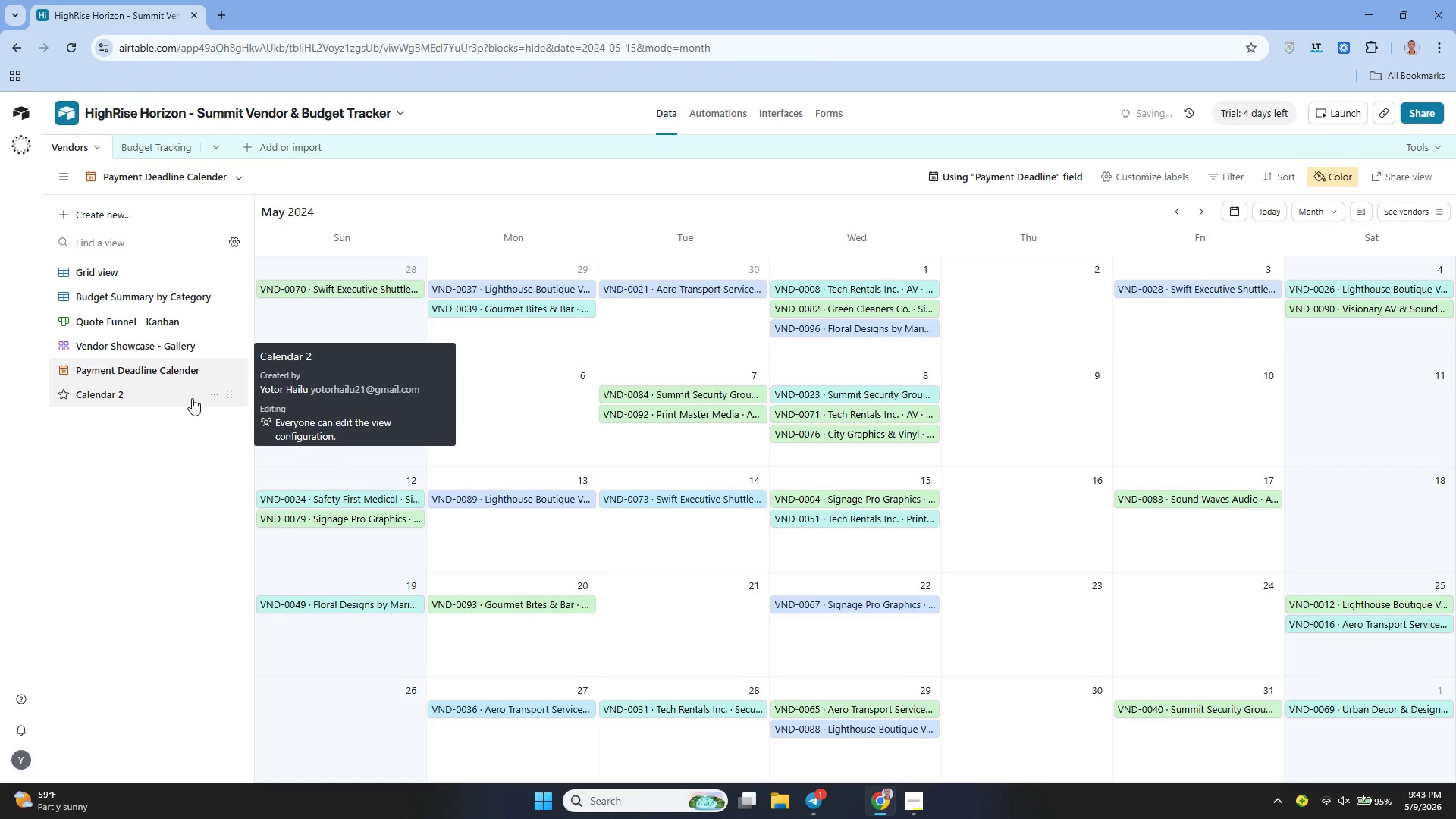 
key(Enter)
 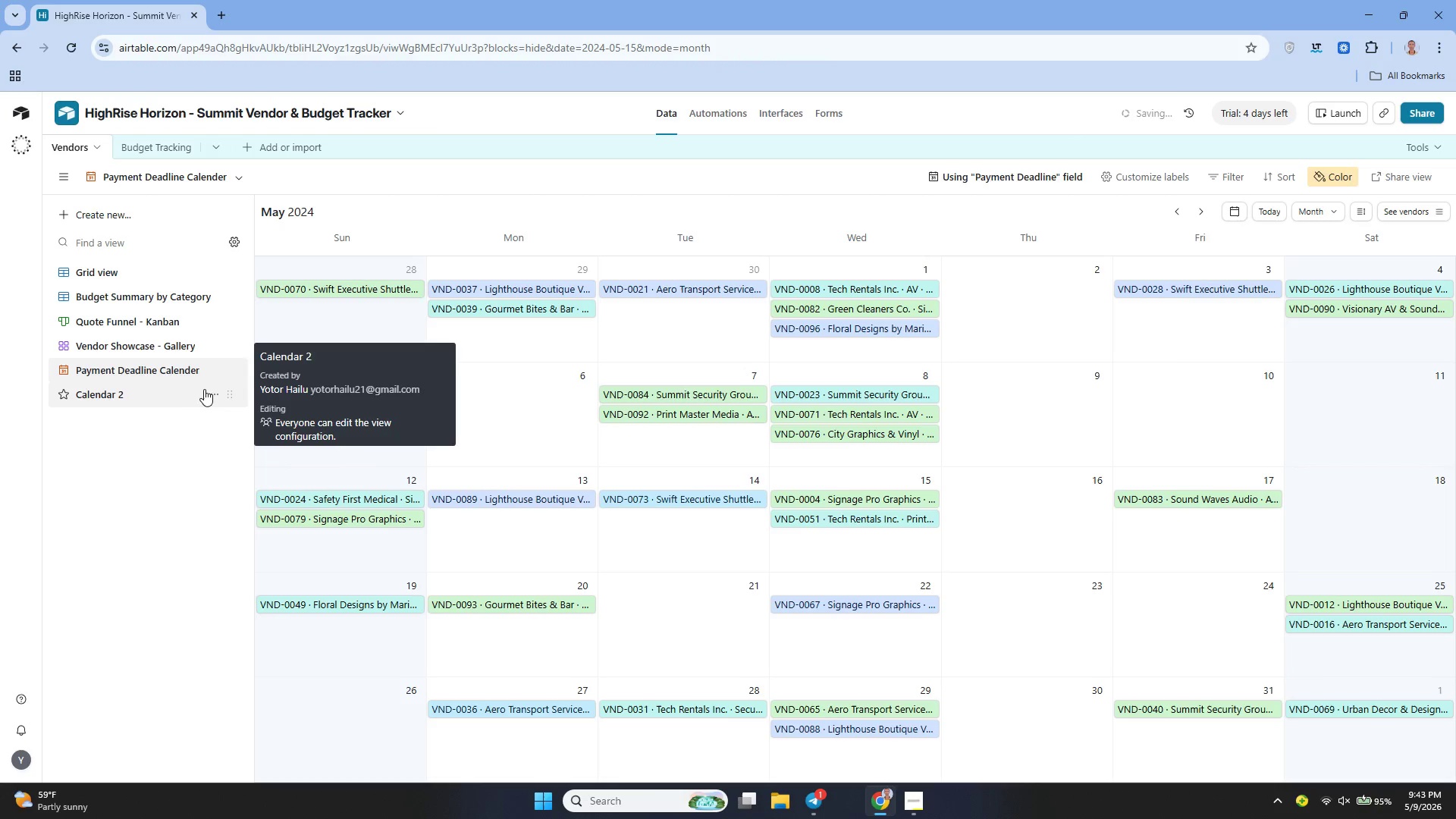 
left_click([205, 388])
 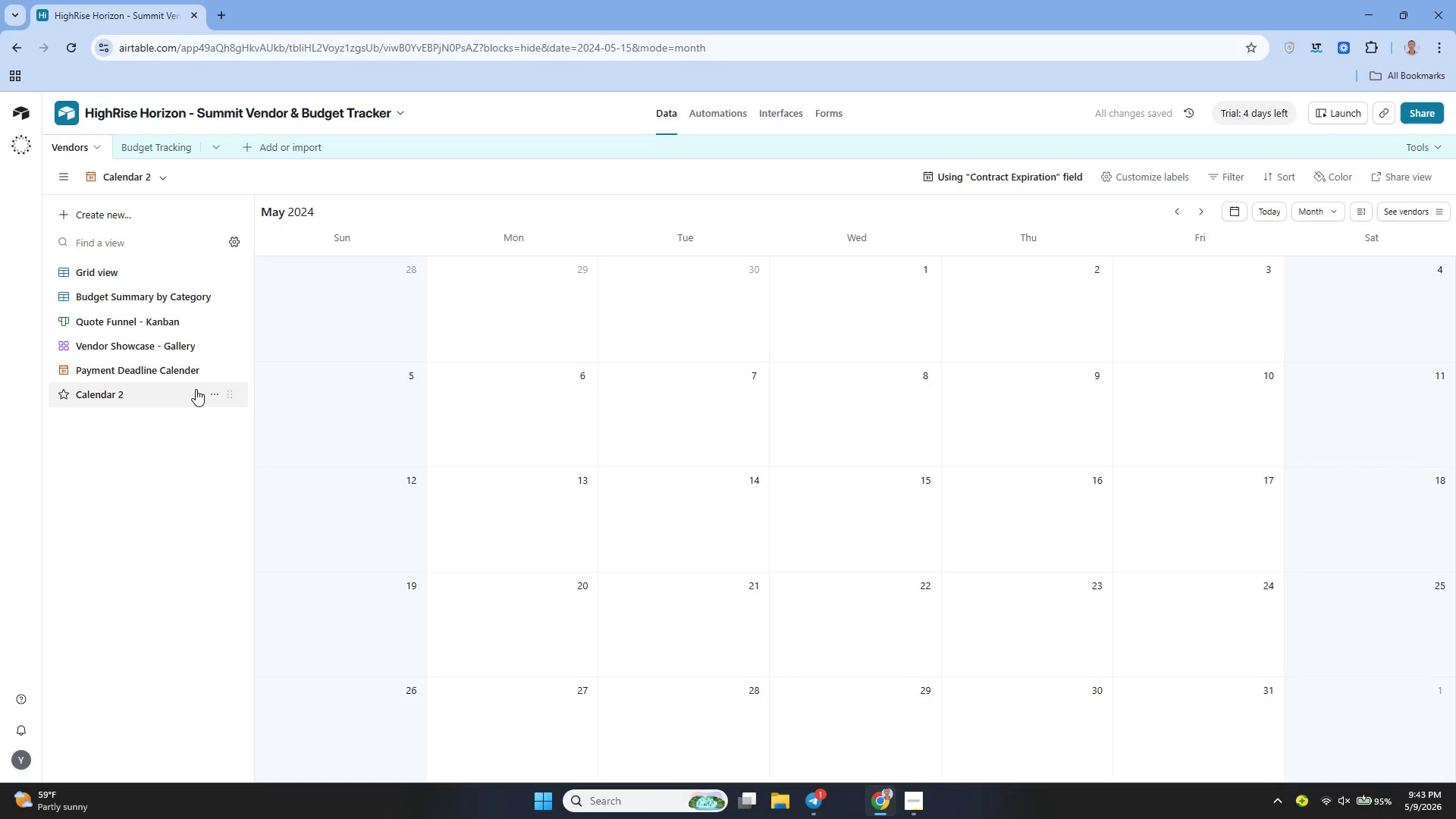 
left_click([207, 391])
 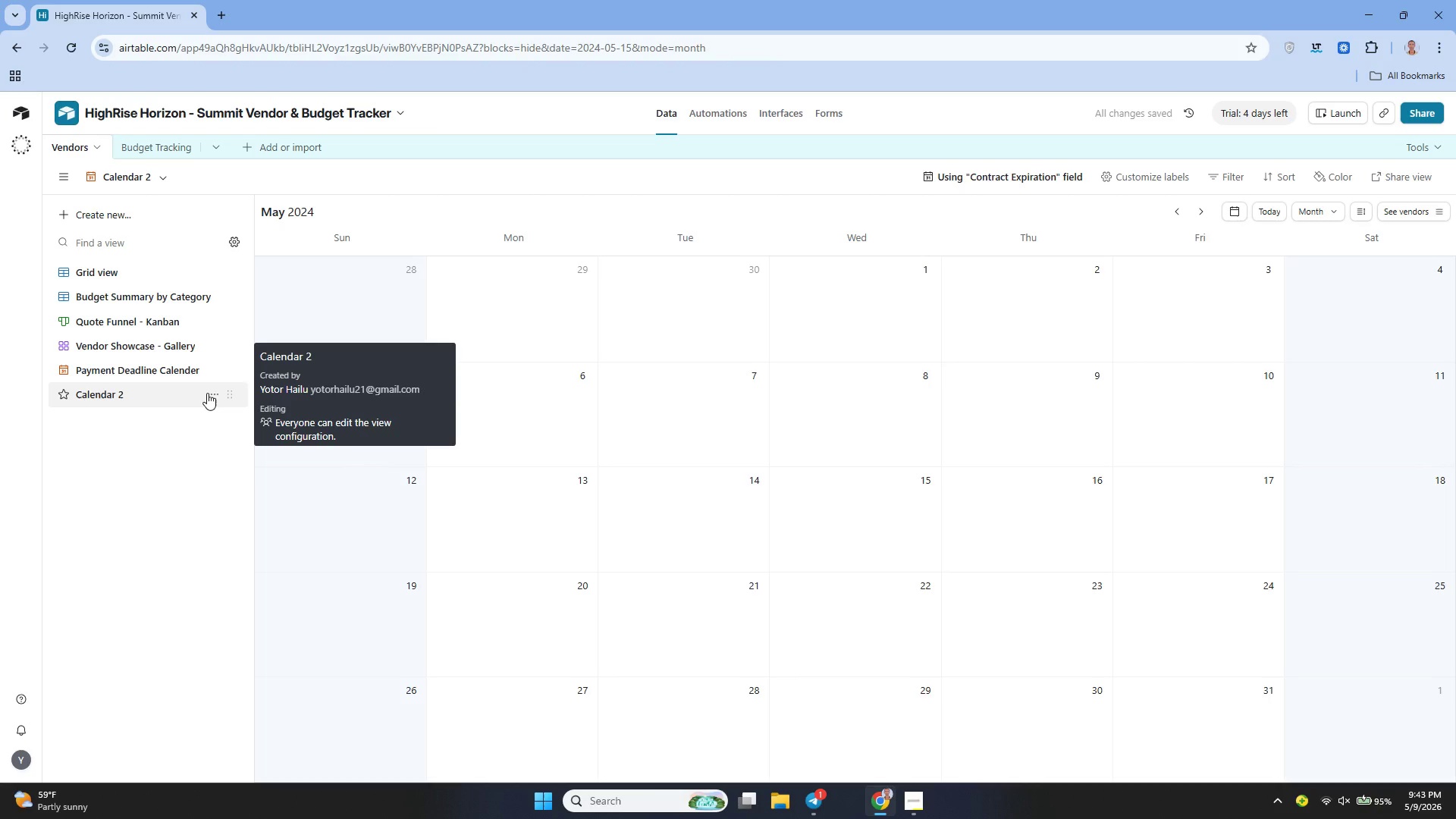 
left_click([207, 392])
 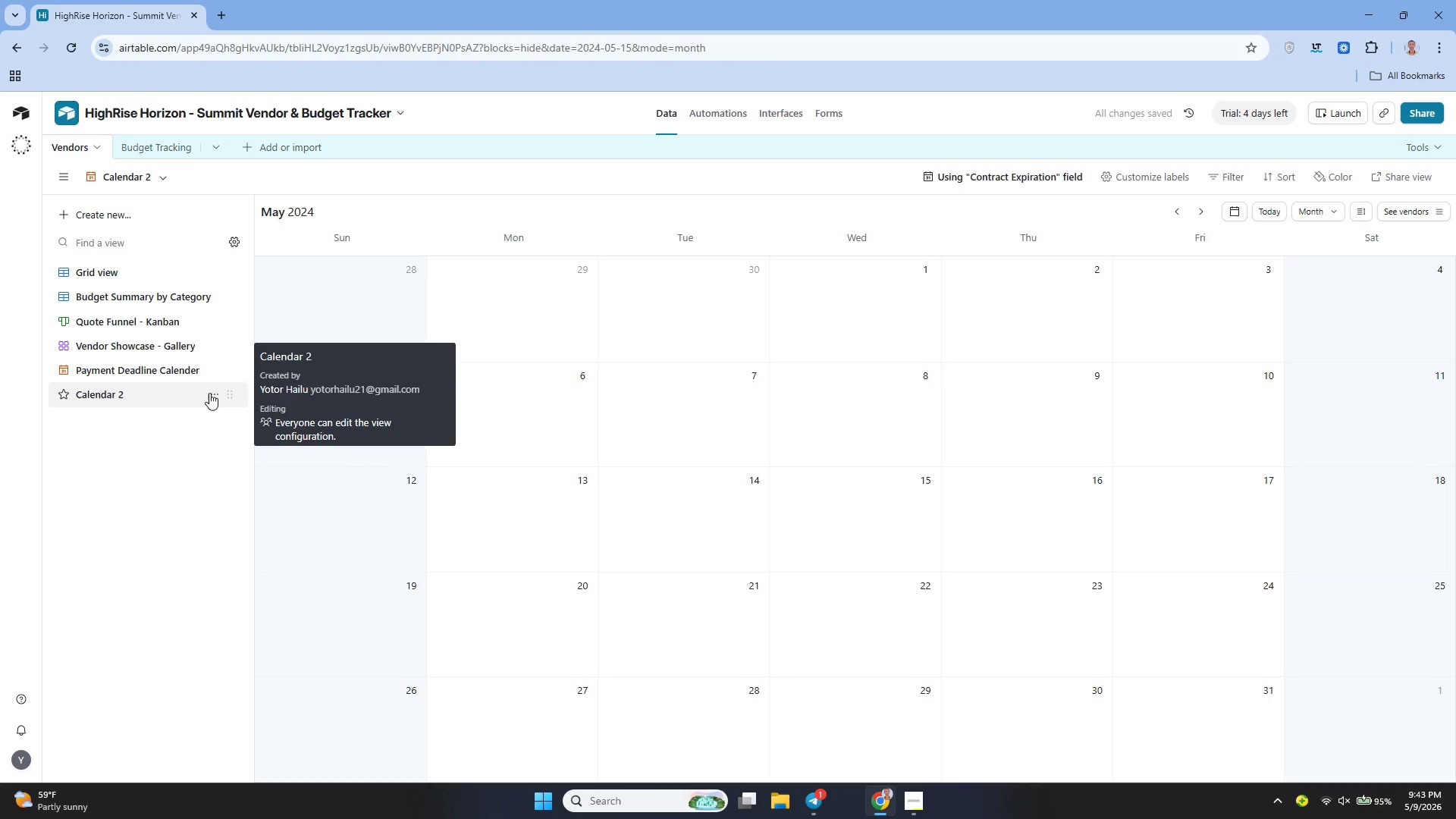 
left_click([209, 393])
 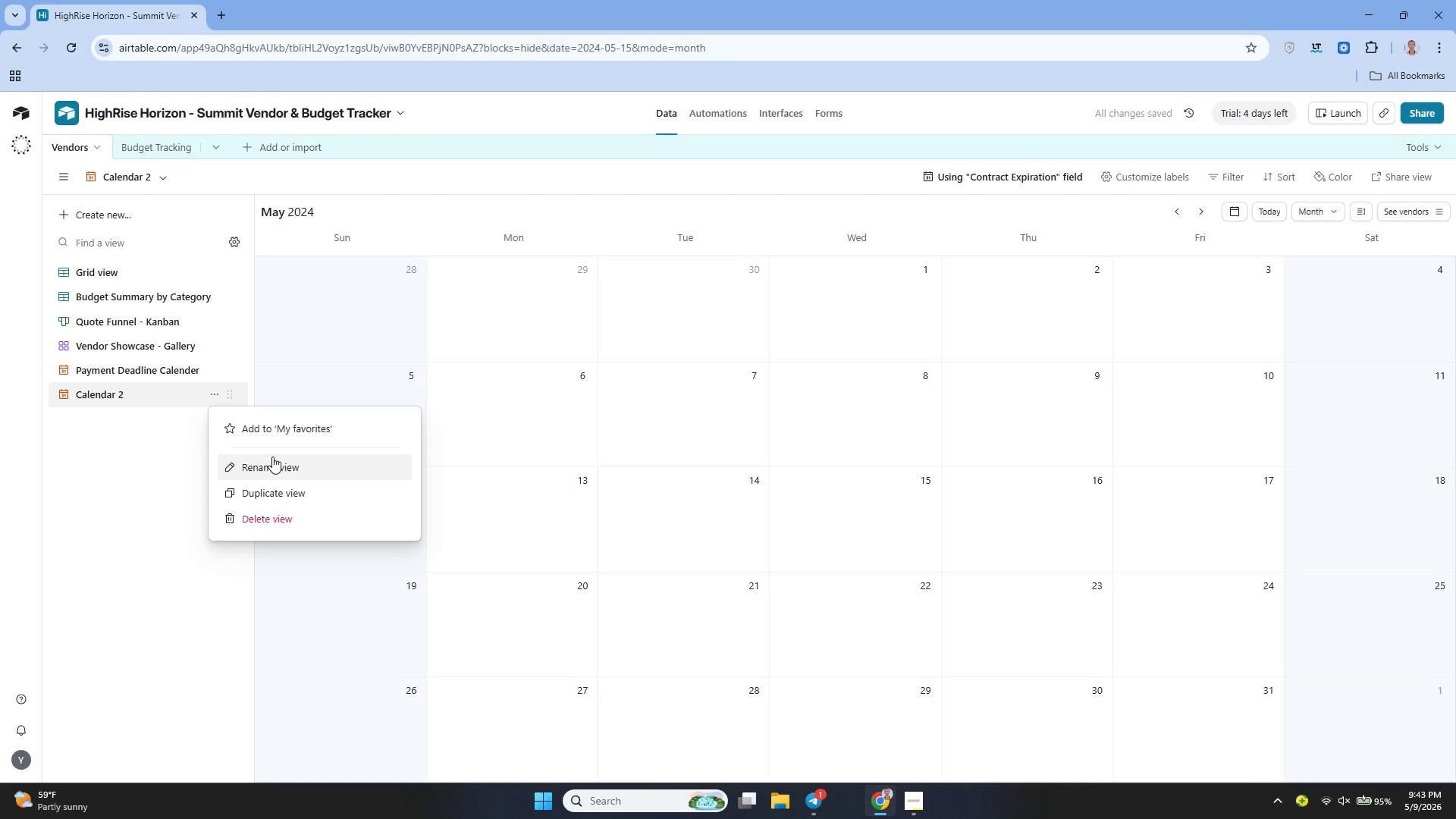 
left_click([283, 468])
 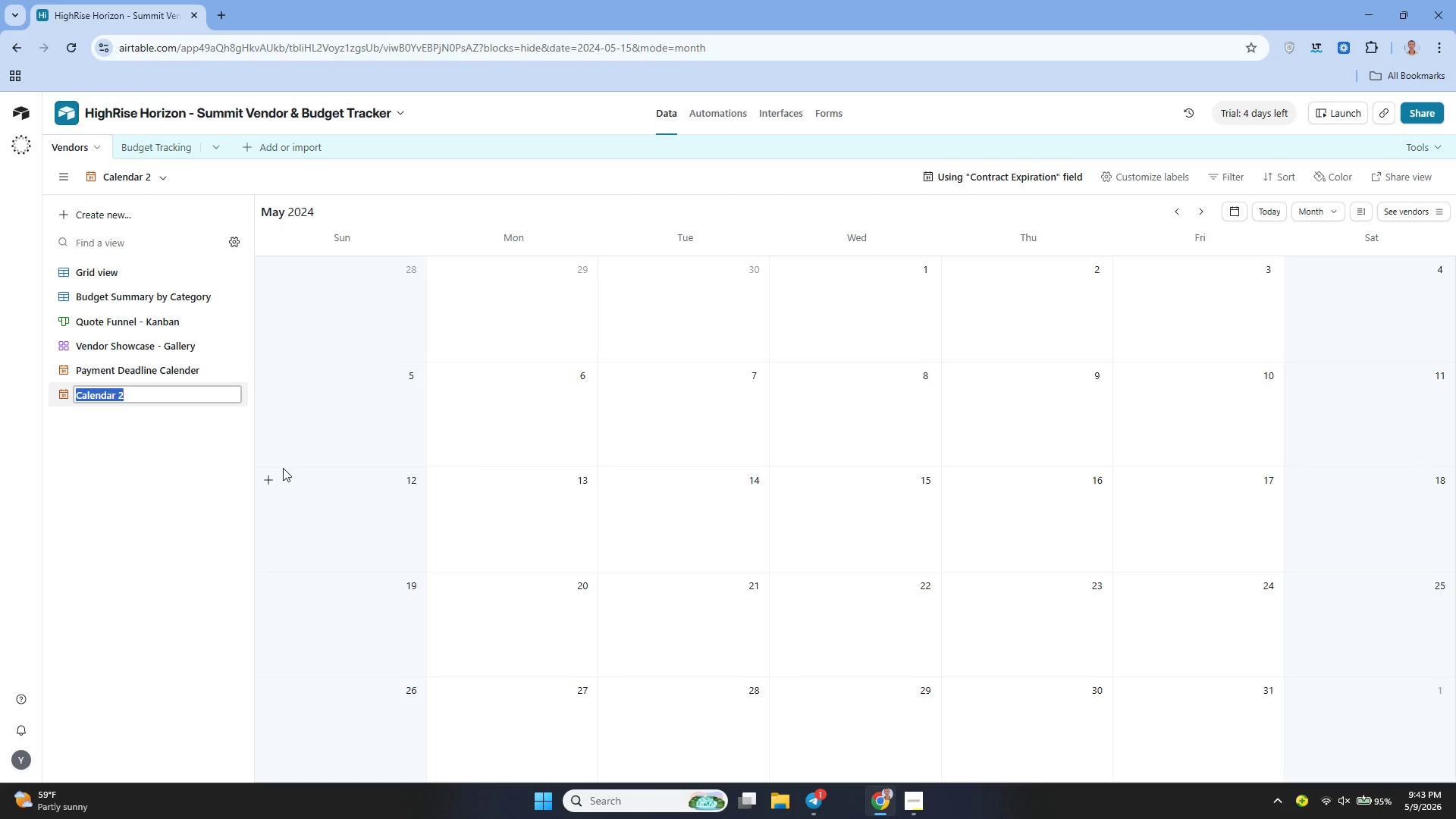 
key(Backspace)
type(Contract Expirai)
key(Backspace)
type(tion - Calendar)
 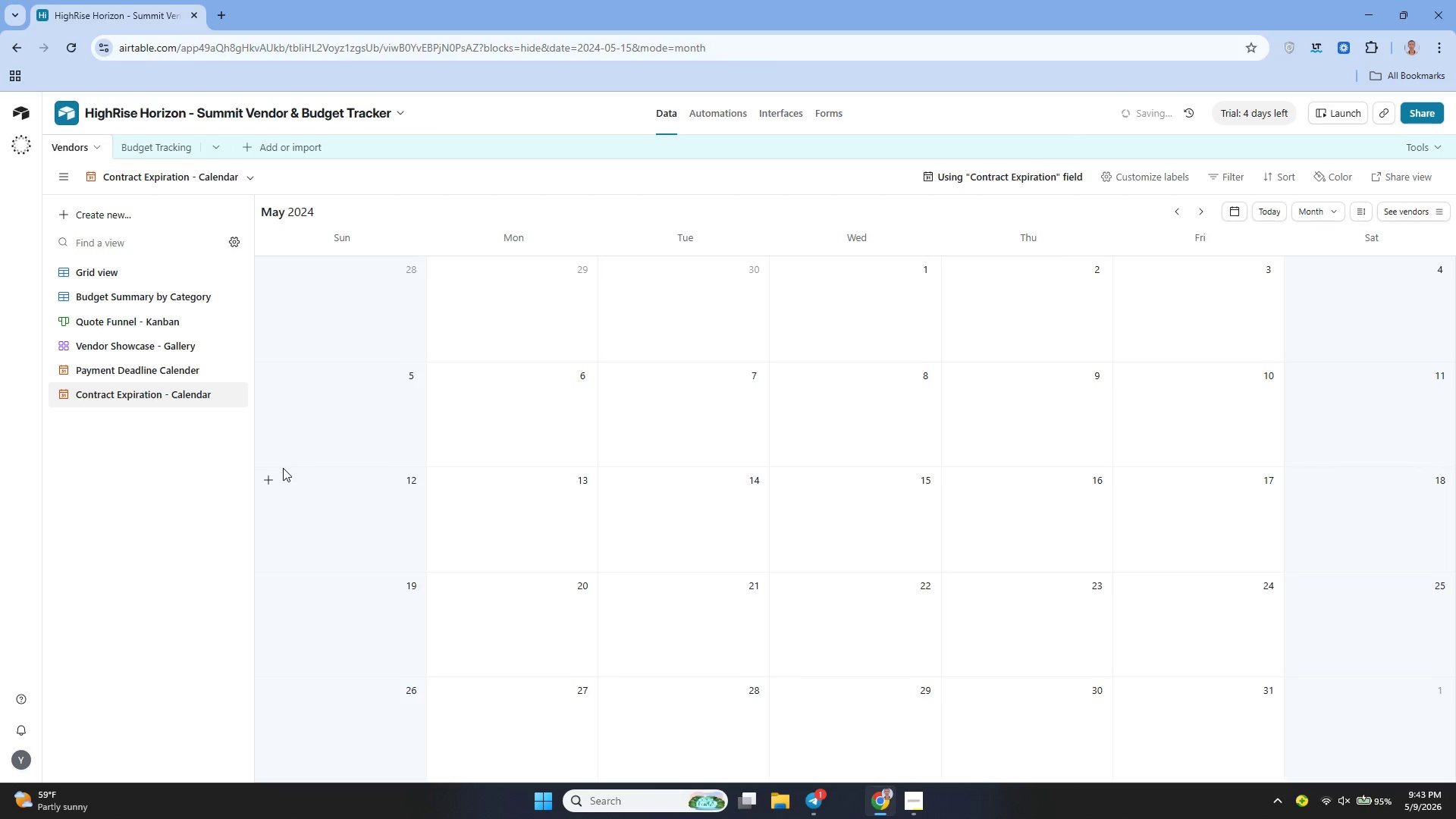 
 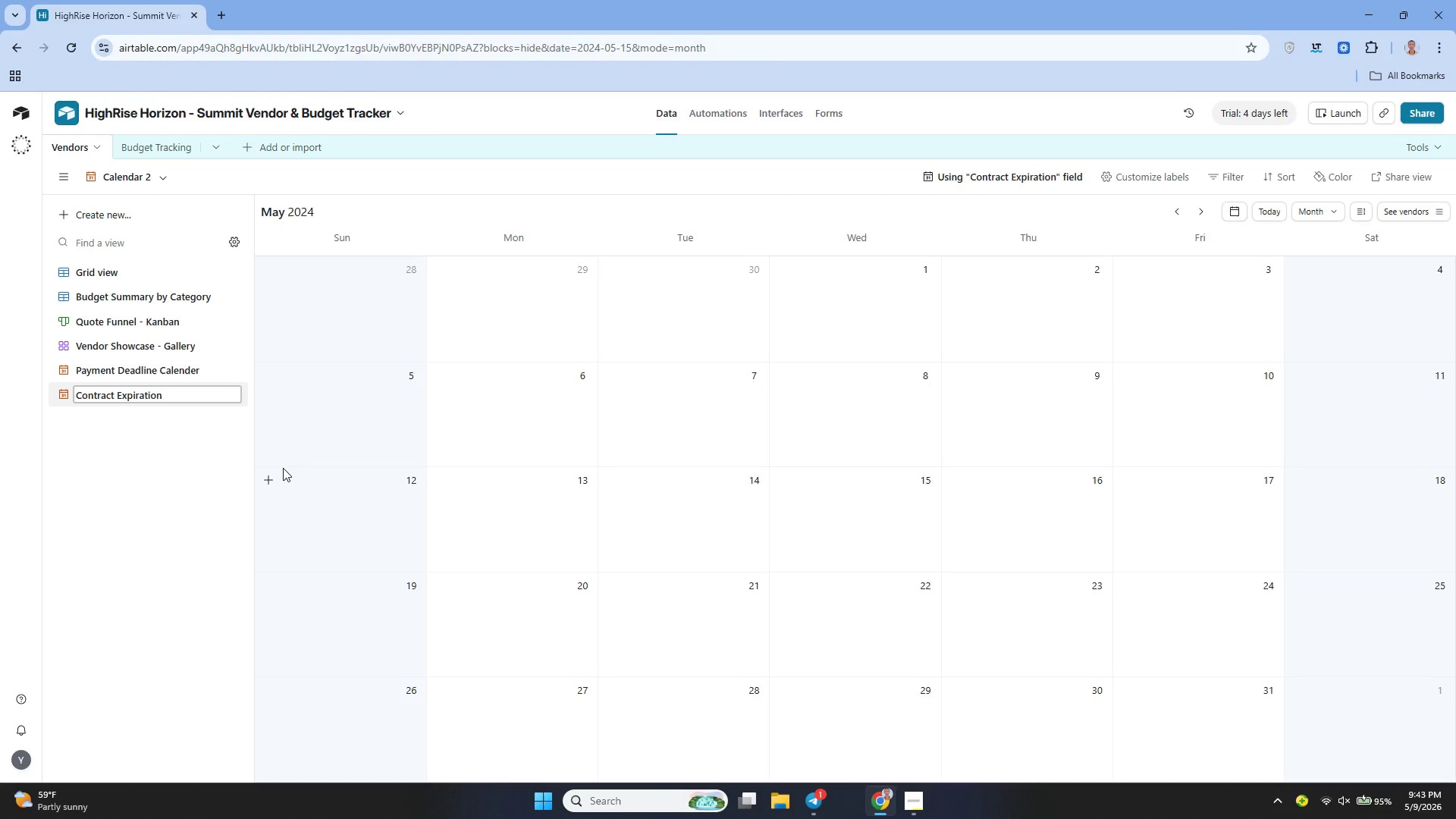 
key(Enter)
 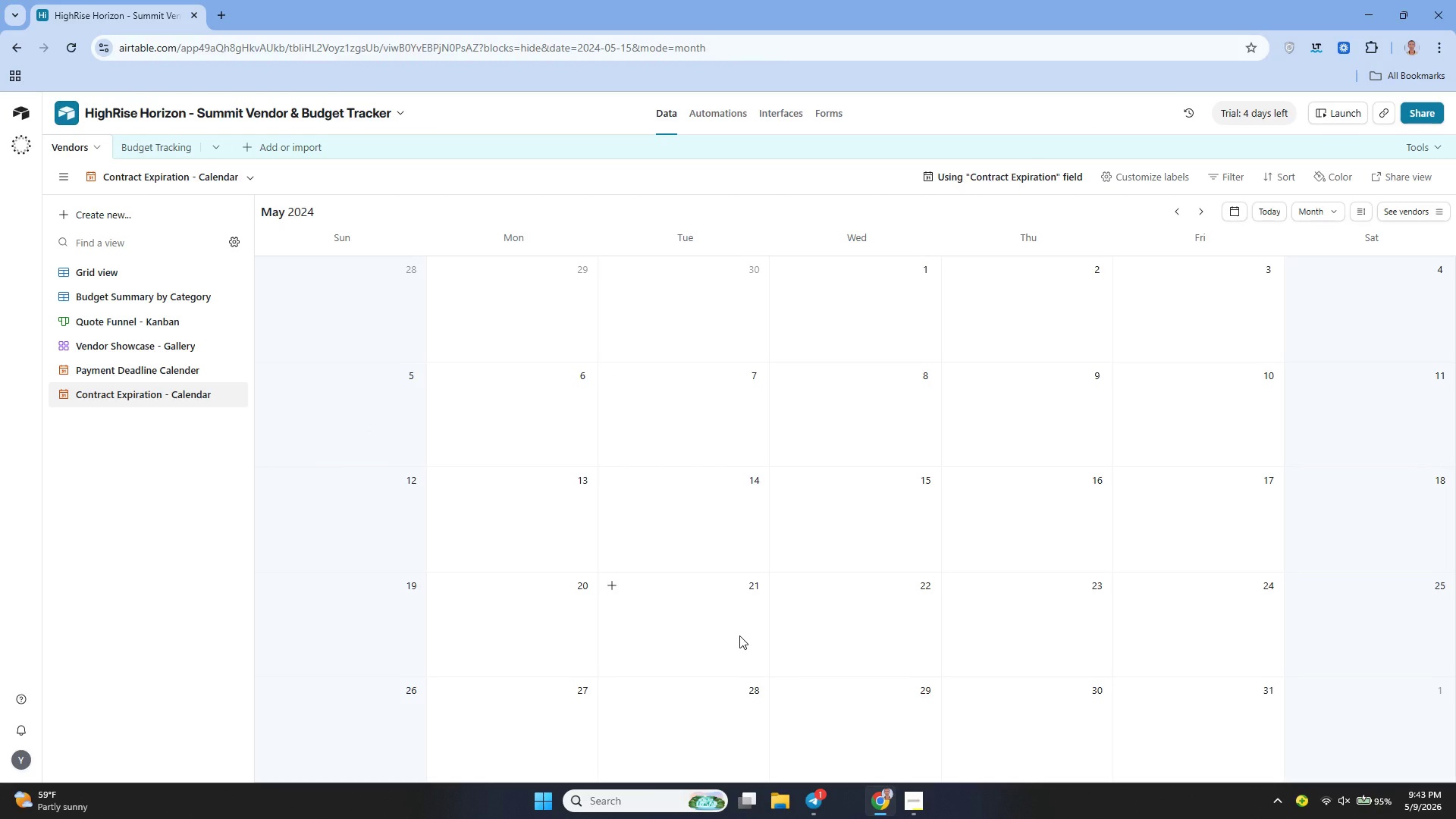 
wait(13.17)
 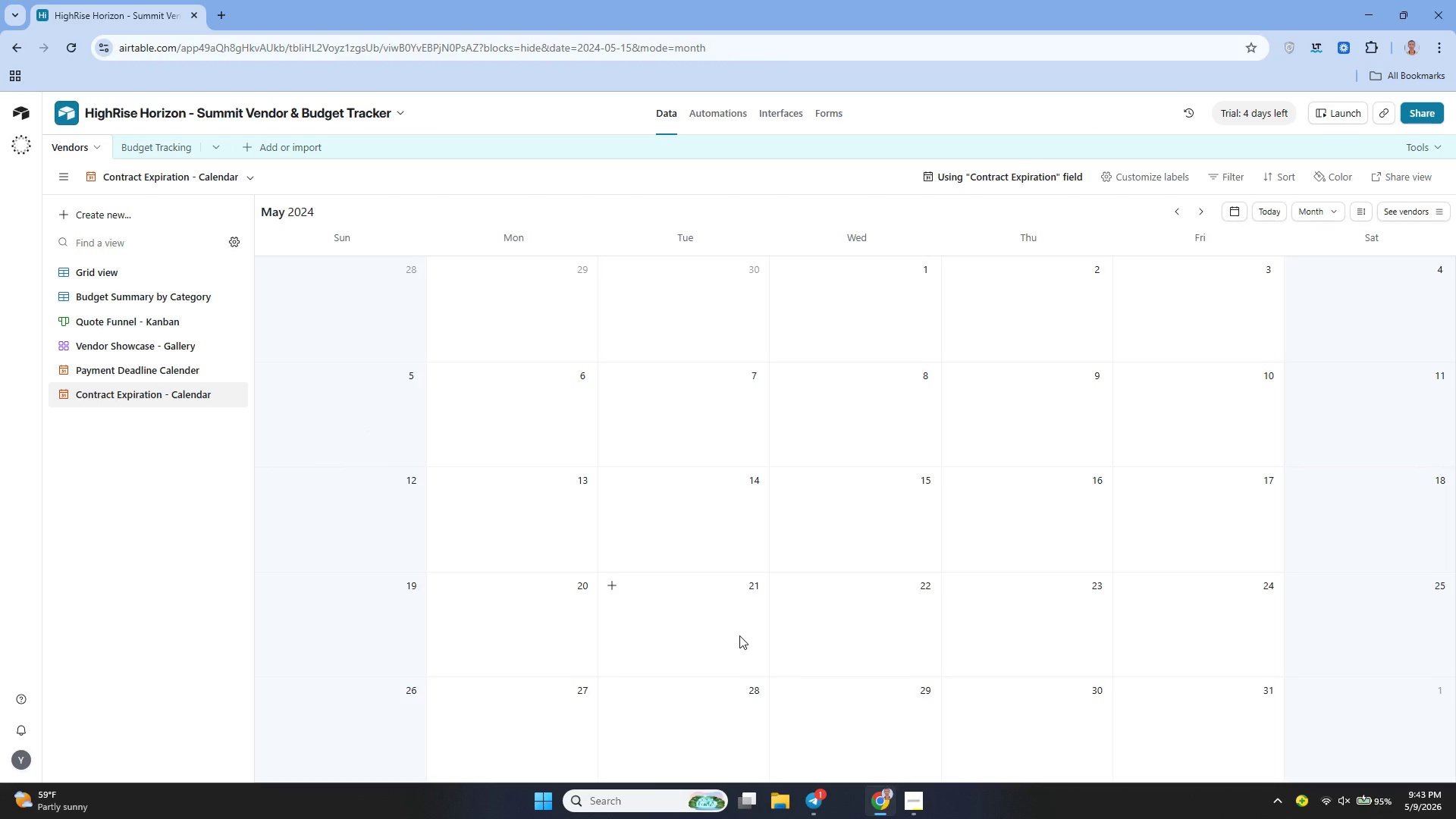 
left_click([110, 272])
 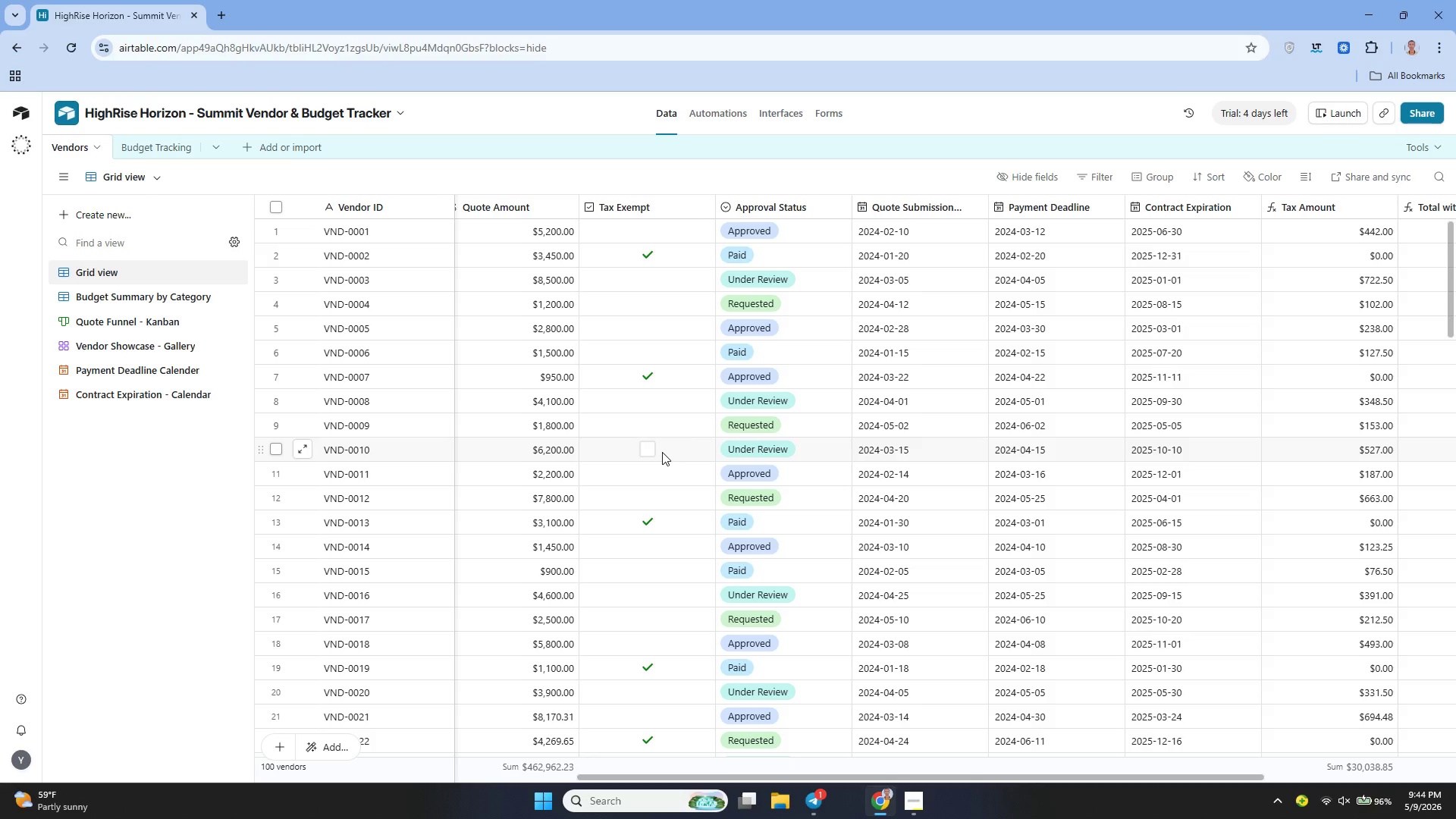 
wait(19.61)
 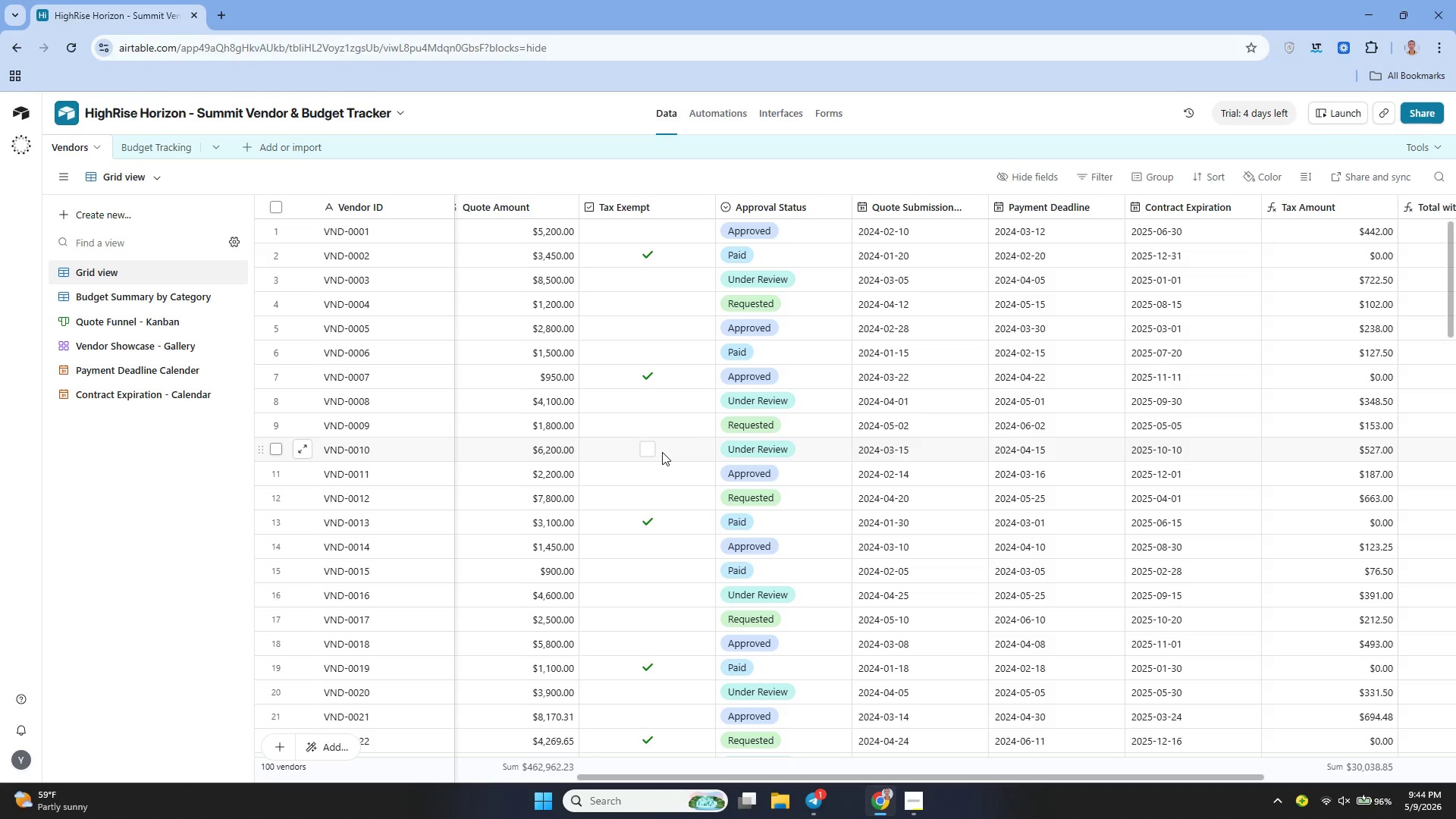 
left_click([113, 394])
 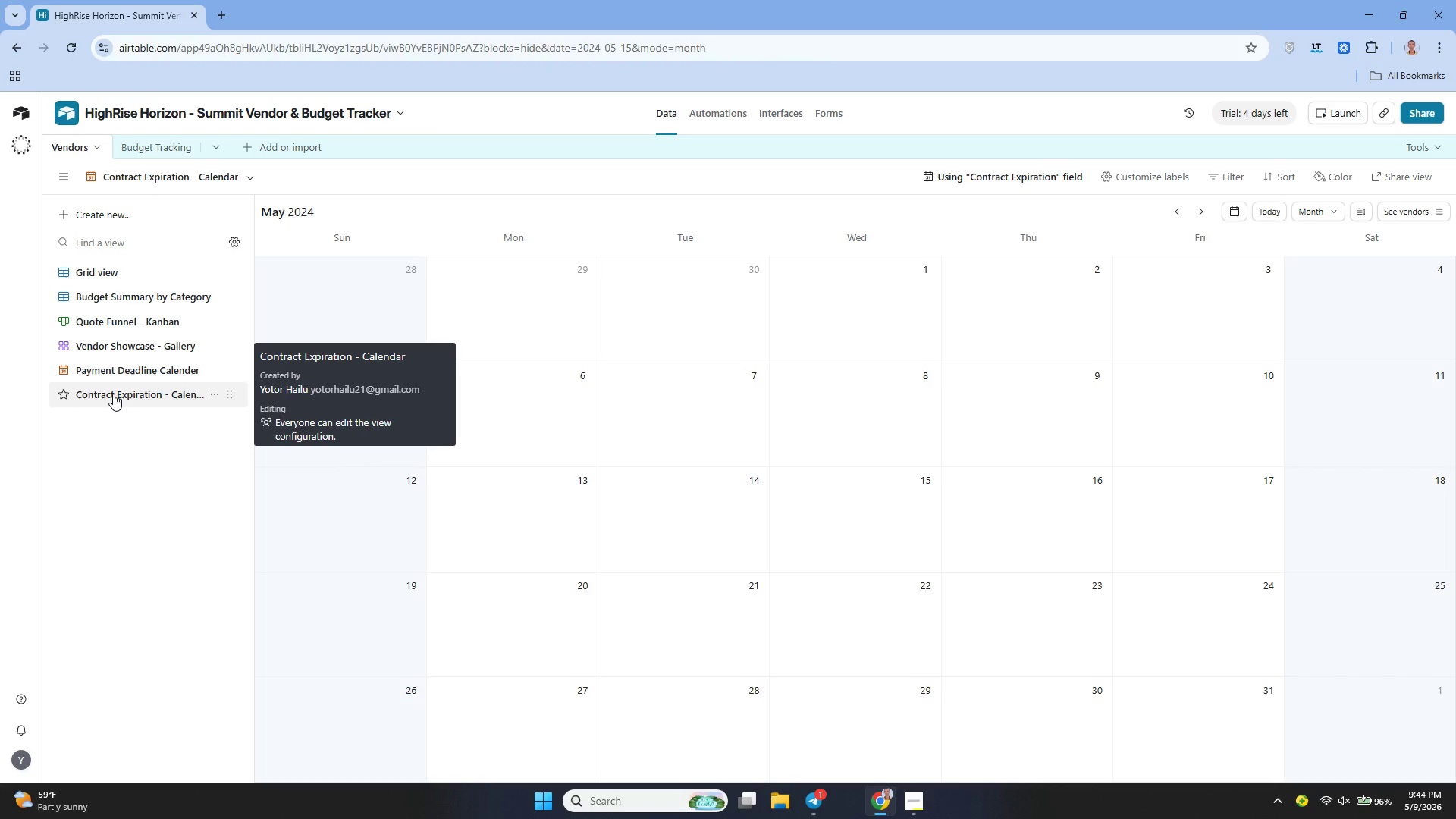 
wait(22.25)
 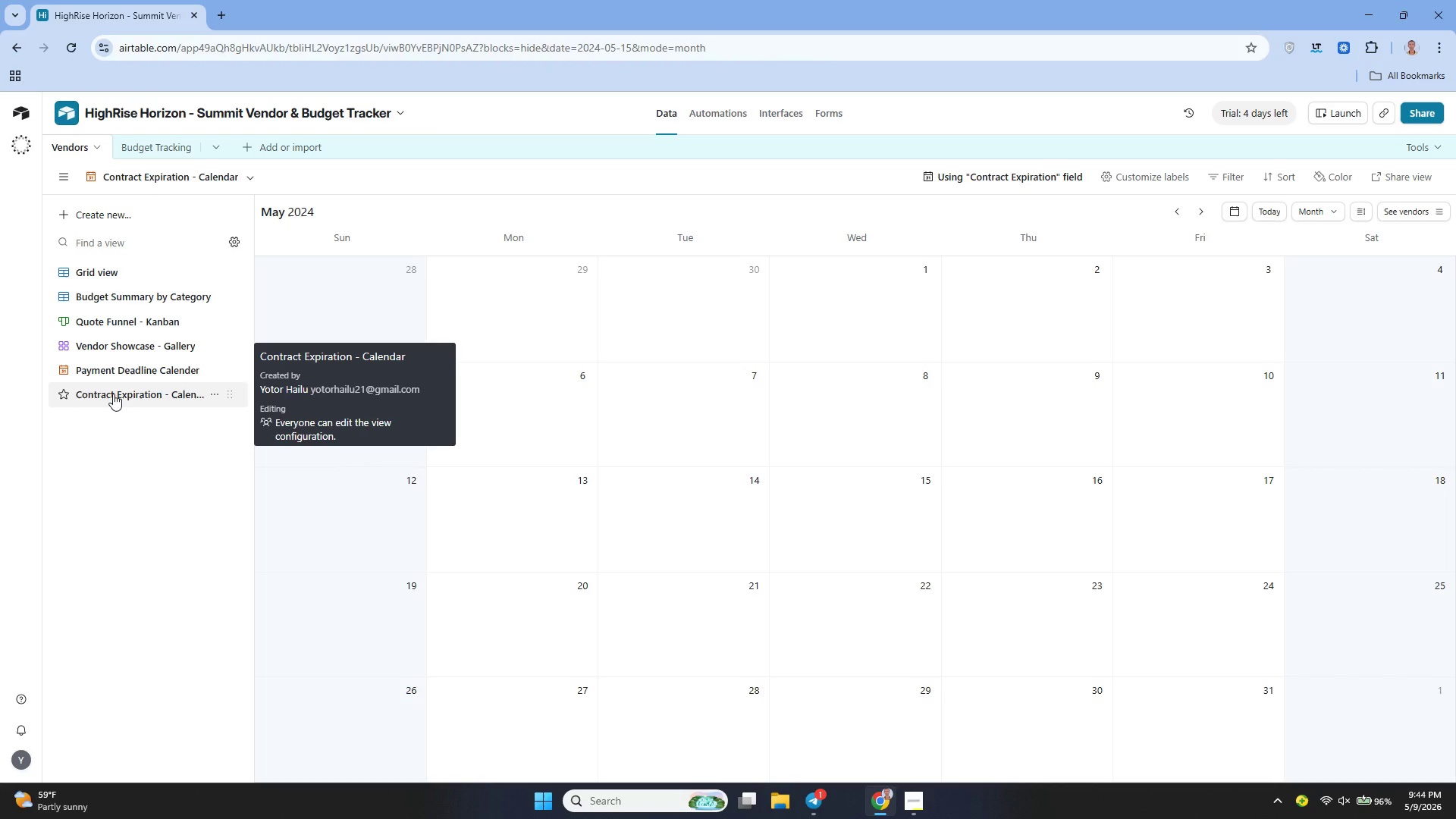 
left_click([128, 278])
 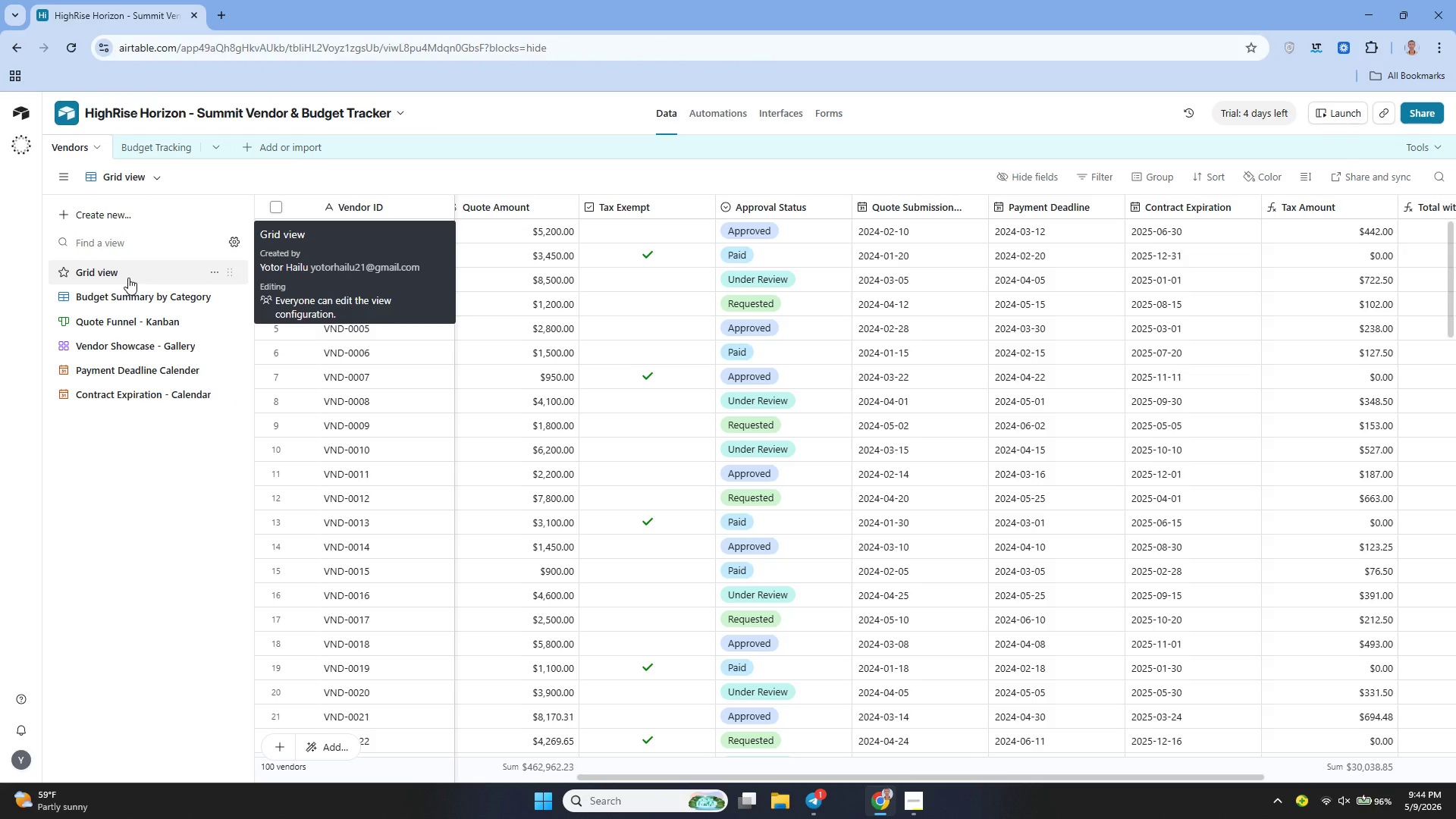 
wait(22.5)
 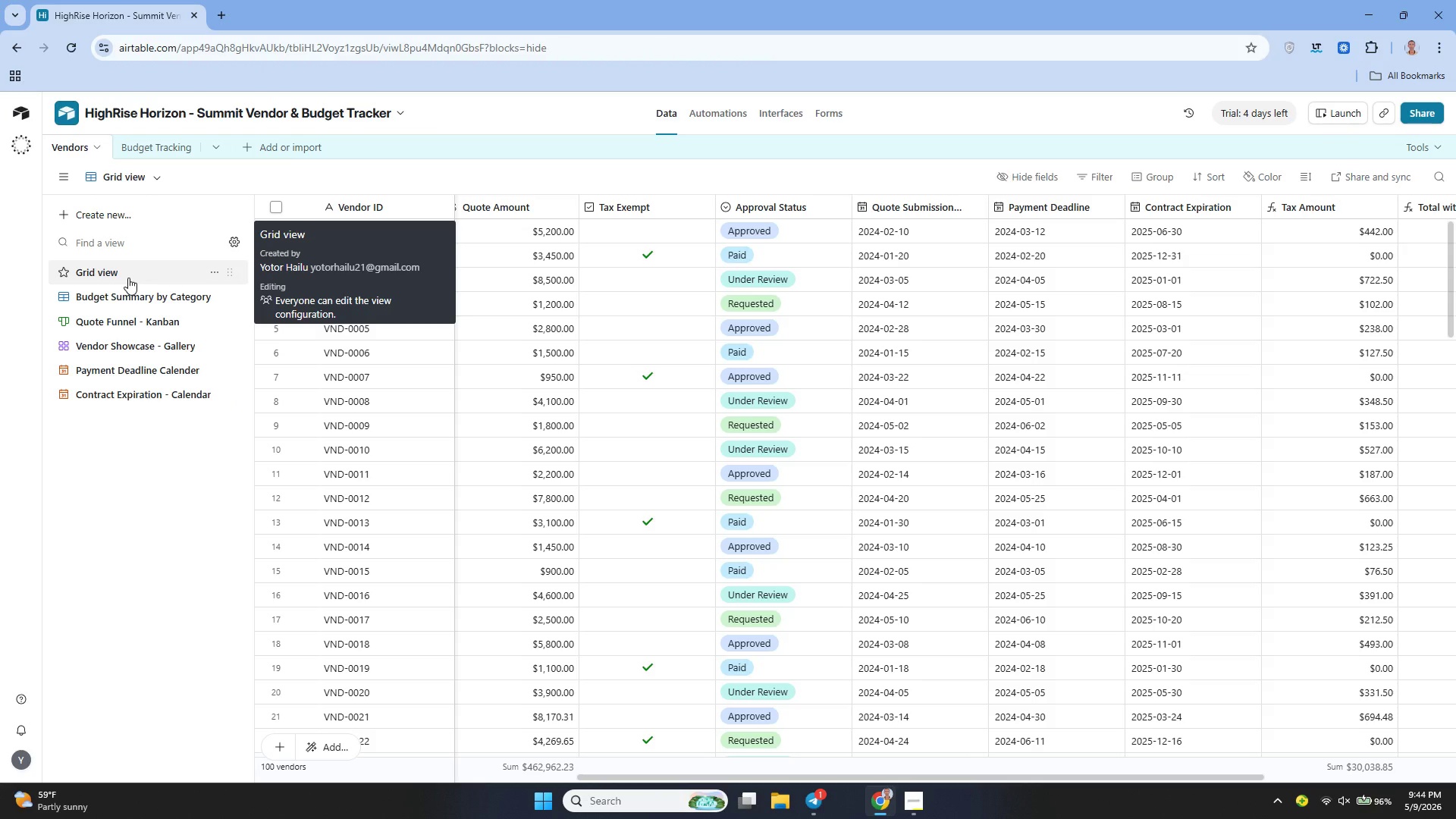 
left_click([921, 801])
 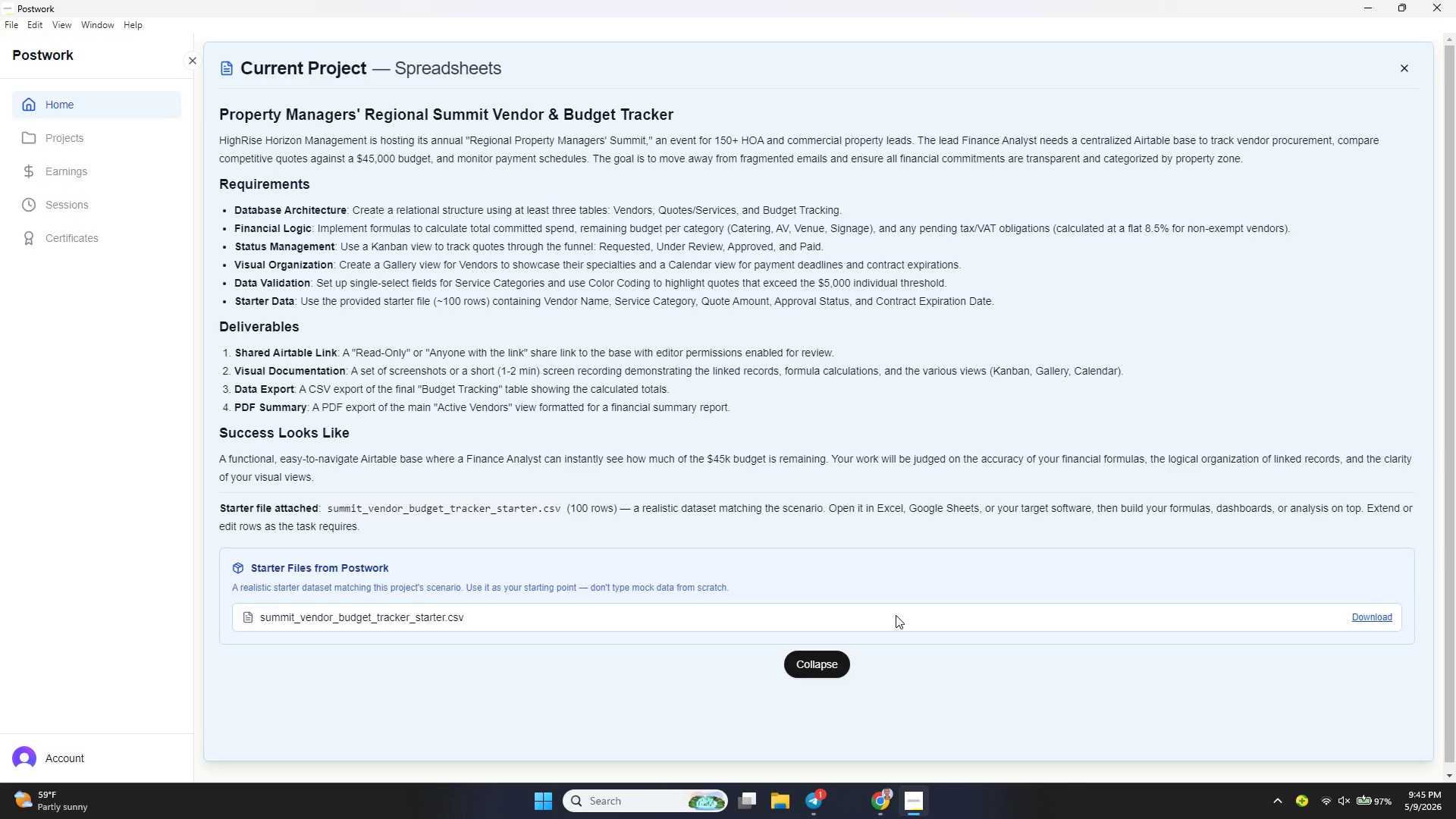 
wait(19.7)
 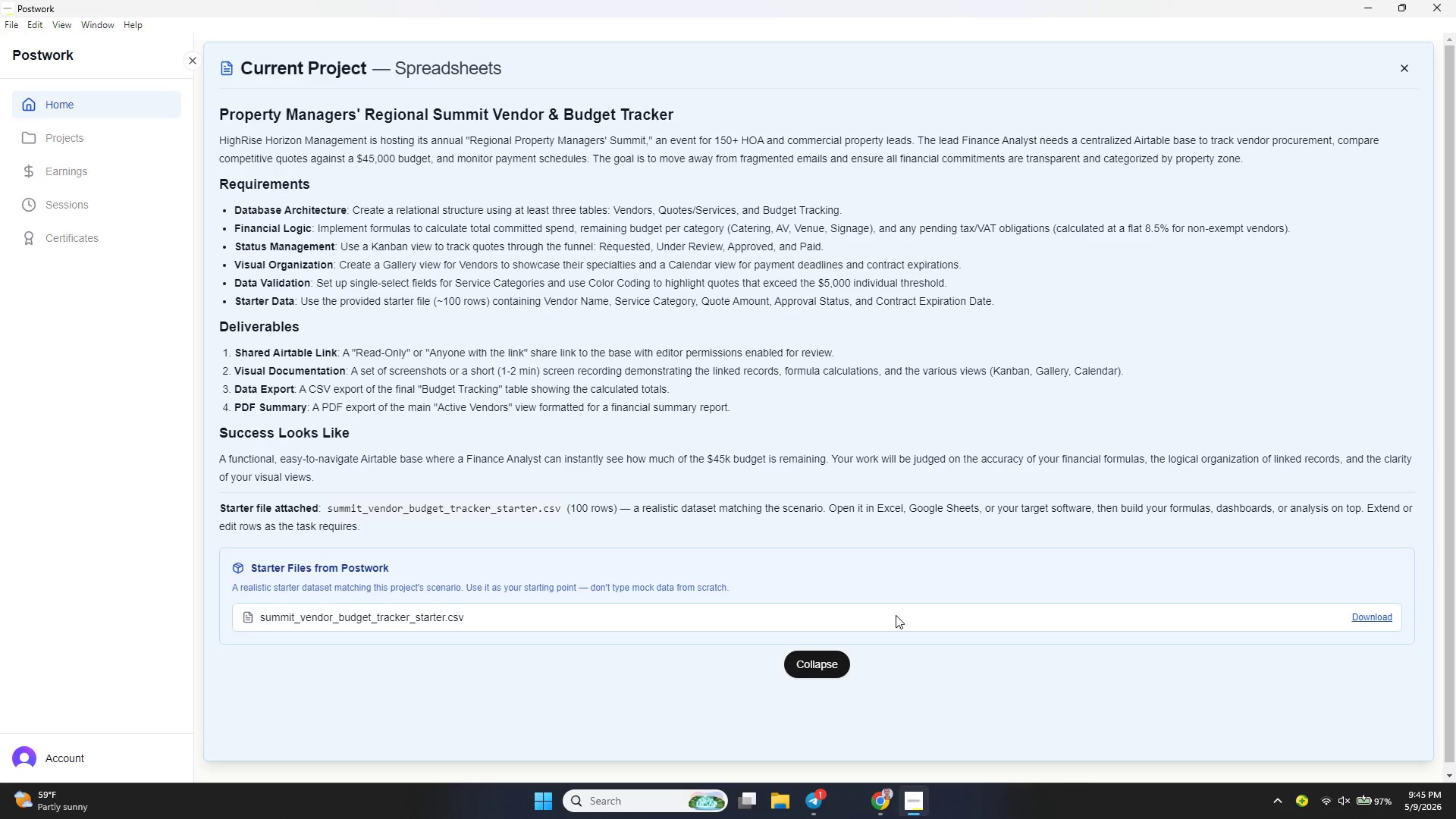 
left_click([895, 792])
 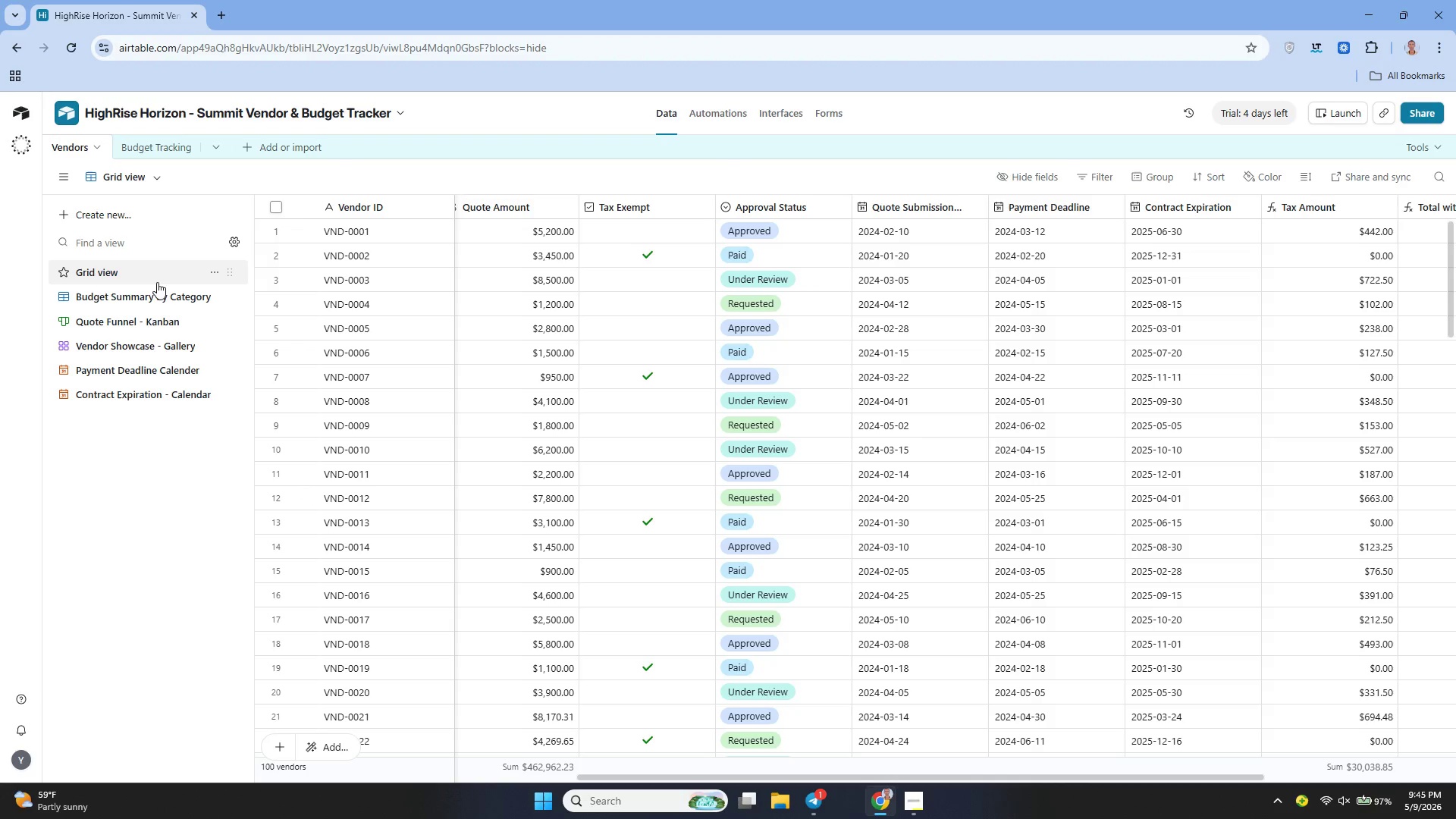 
left_click([149, 271])
 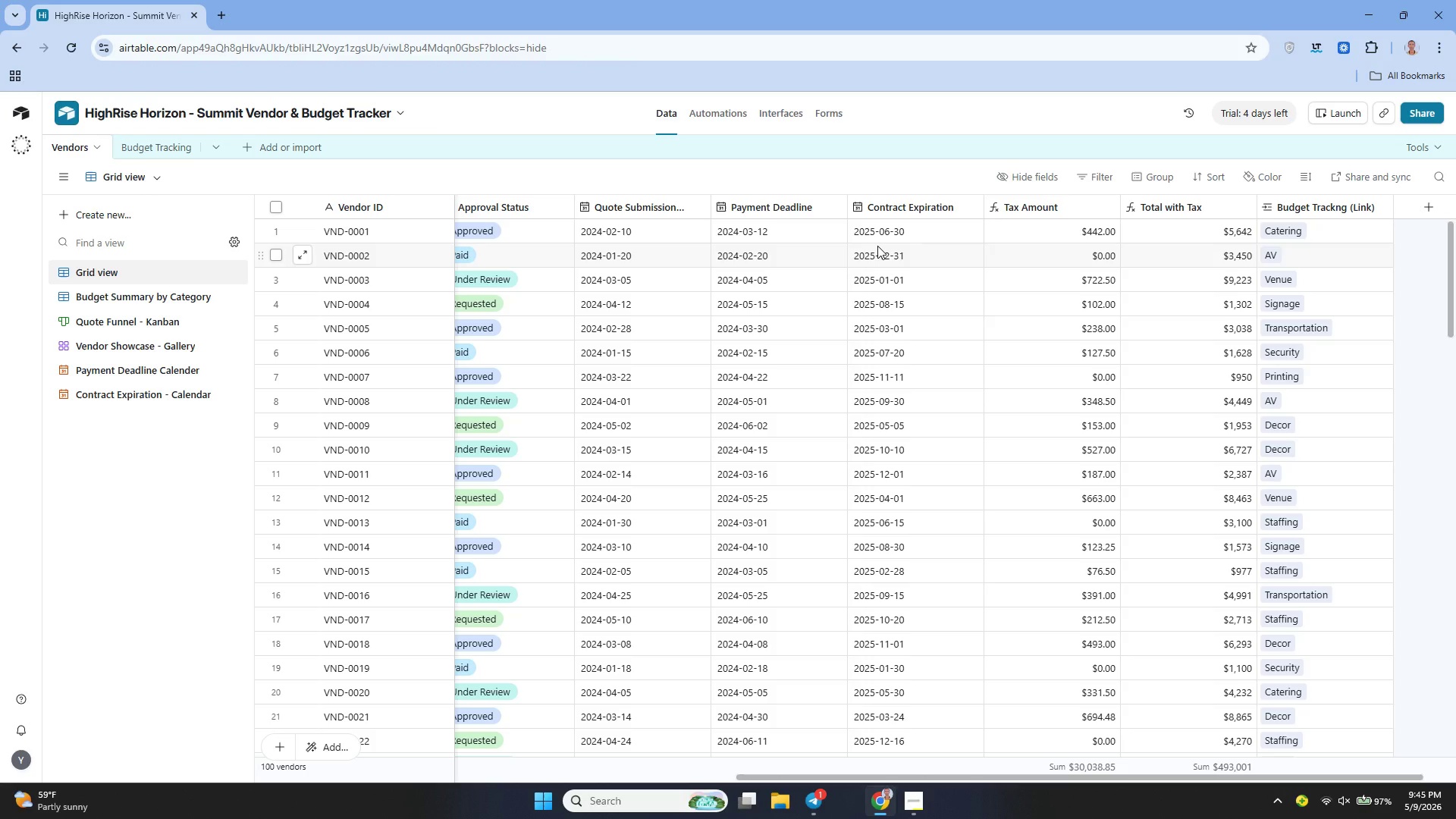 
wait(16.76)
 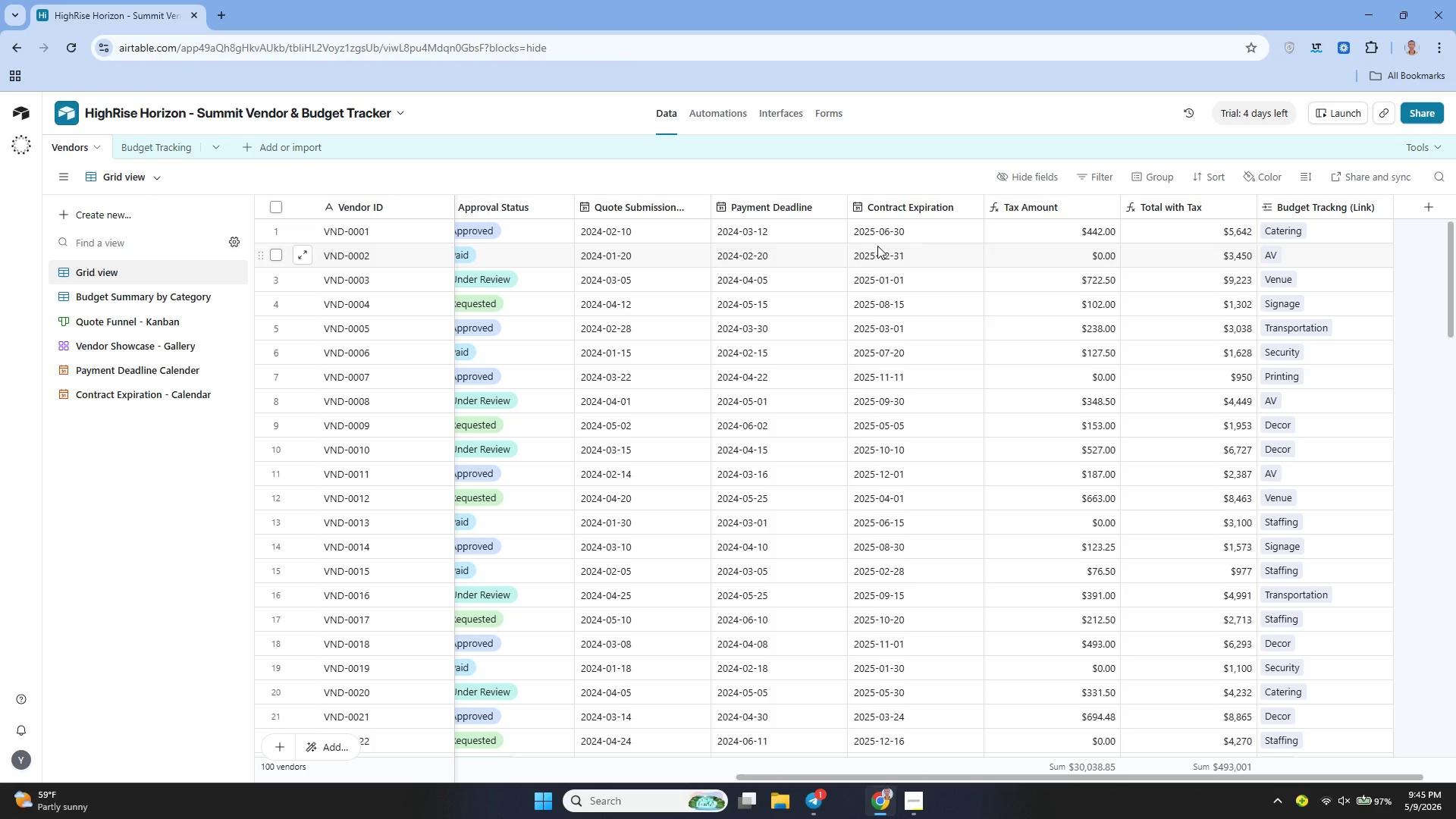 
left_click([941, 231])
 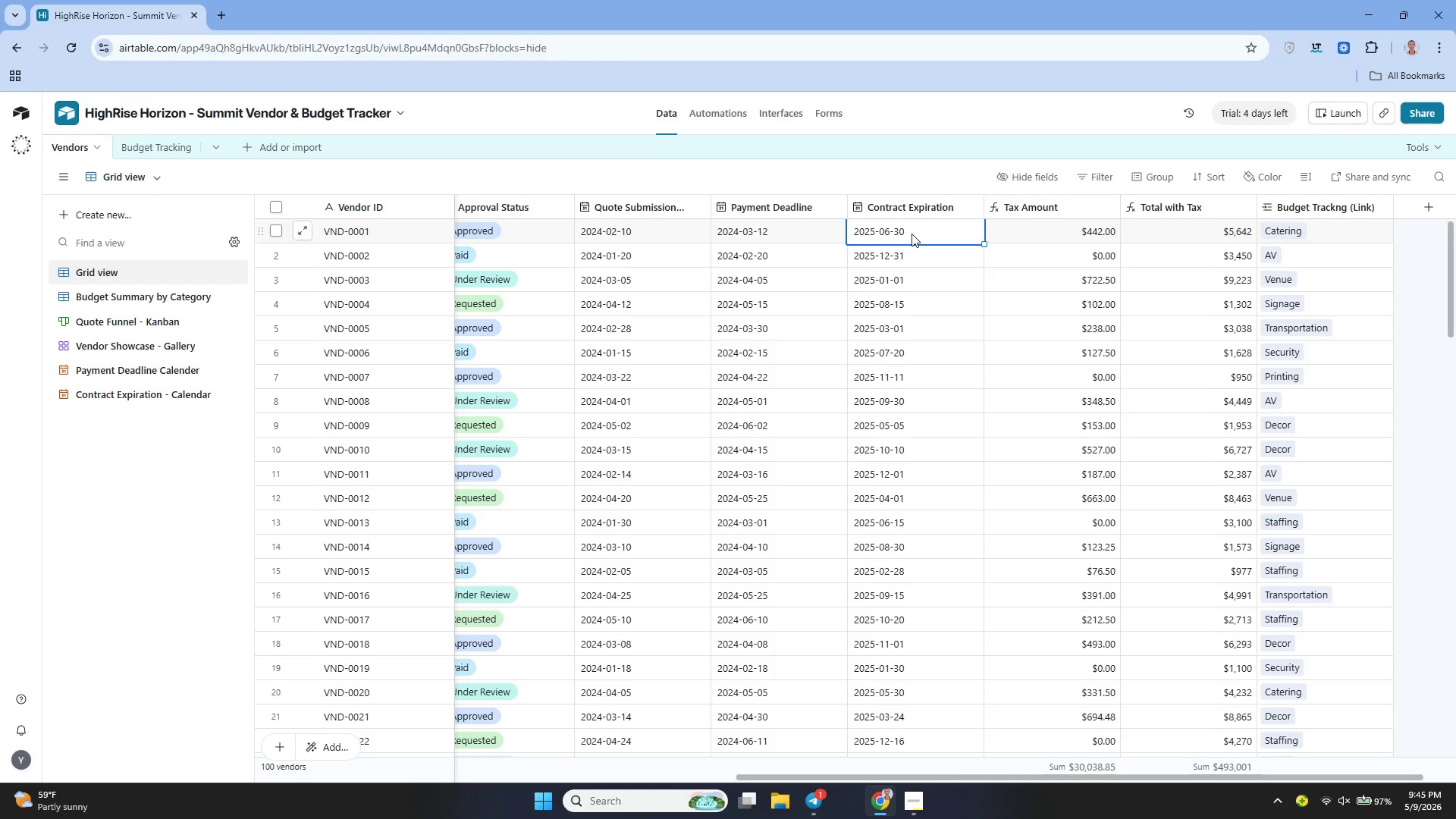 
double_click([912, 234])
 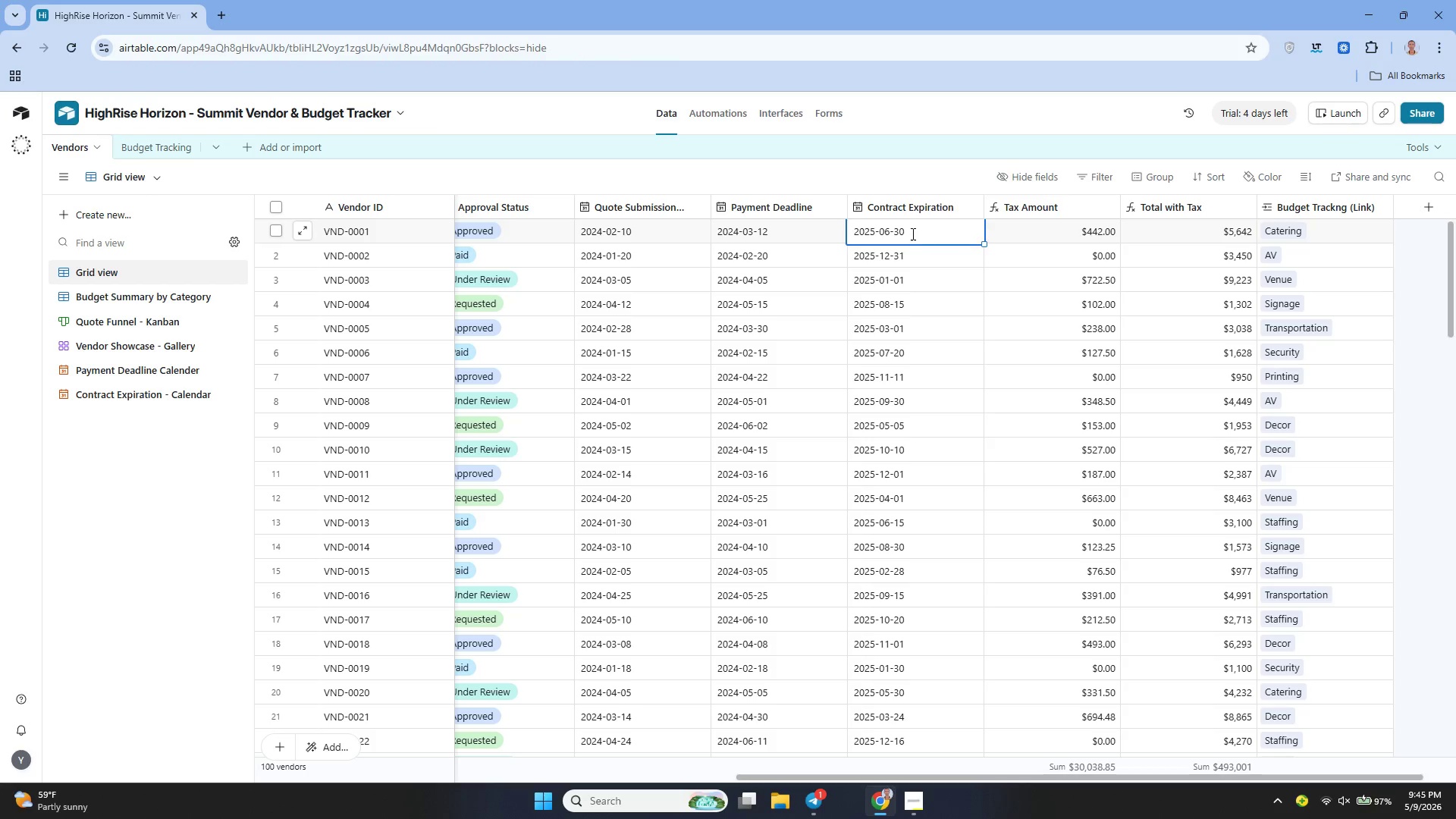 
triple_click([912, 234])
 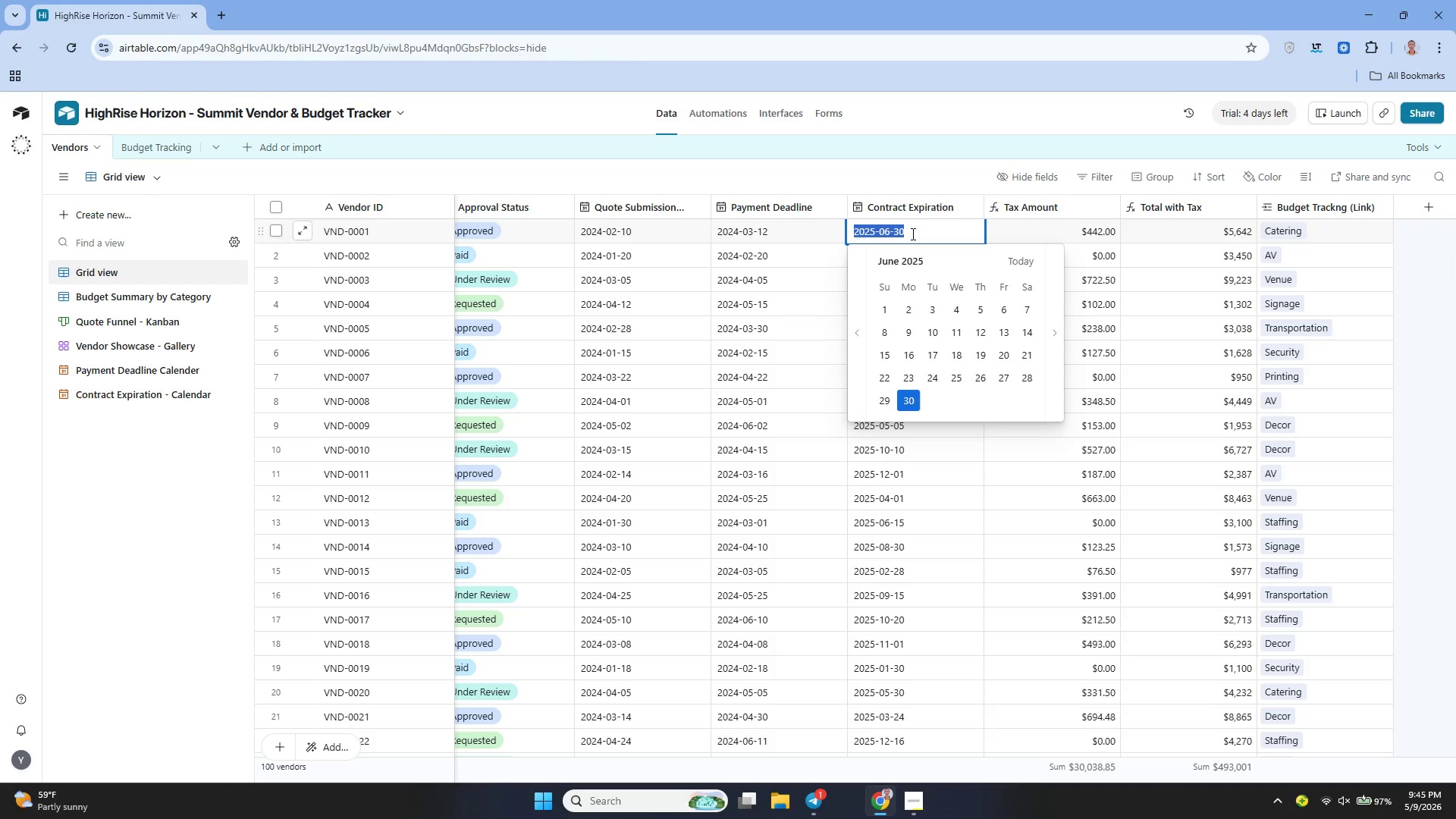 
key(Control+X)
 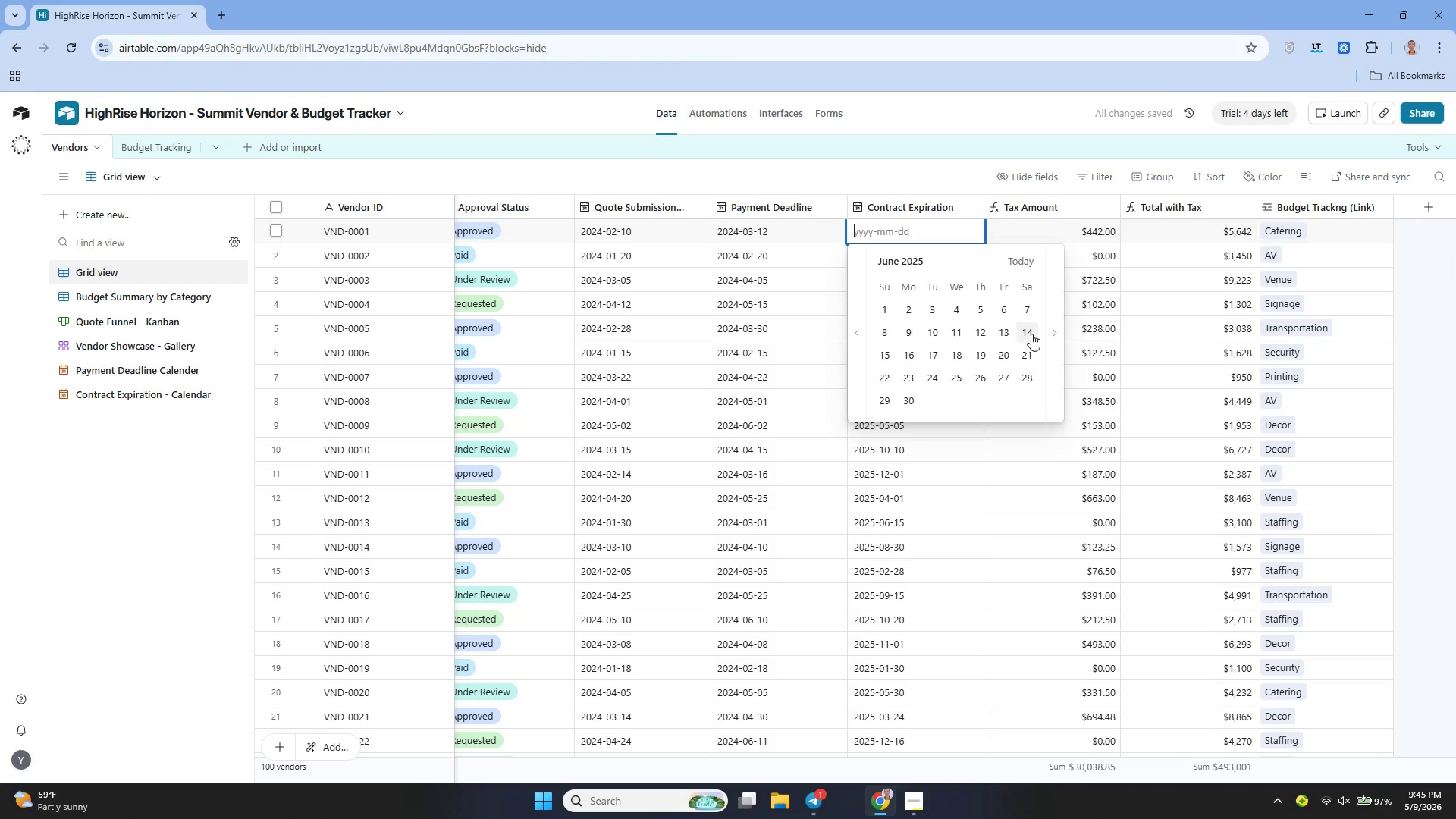 
double_click([1051, 332])
 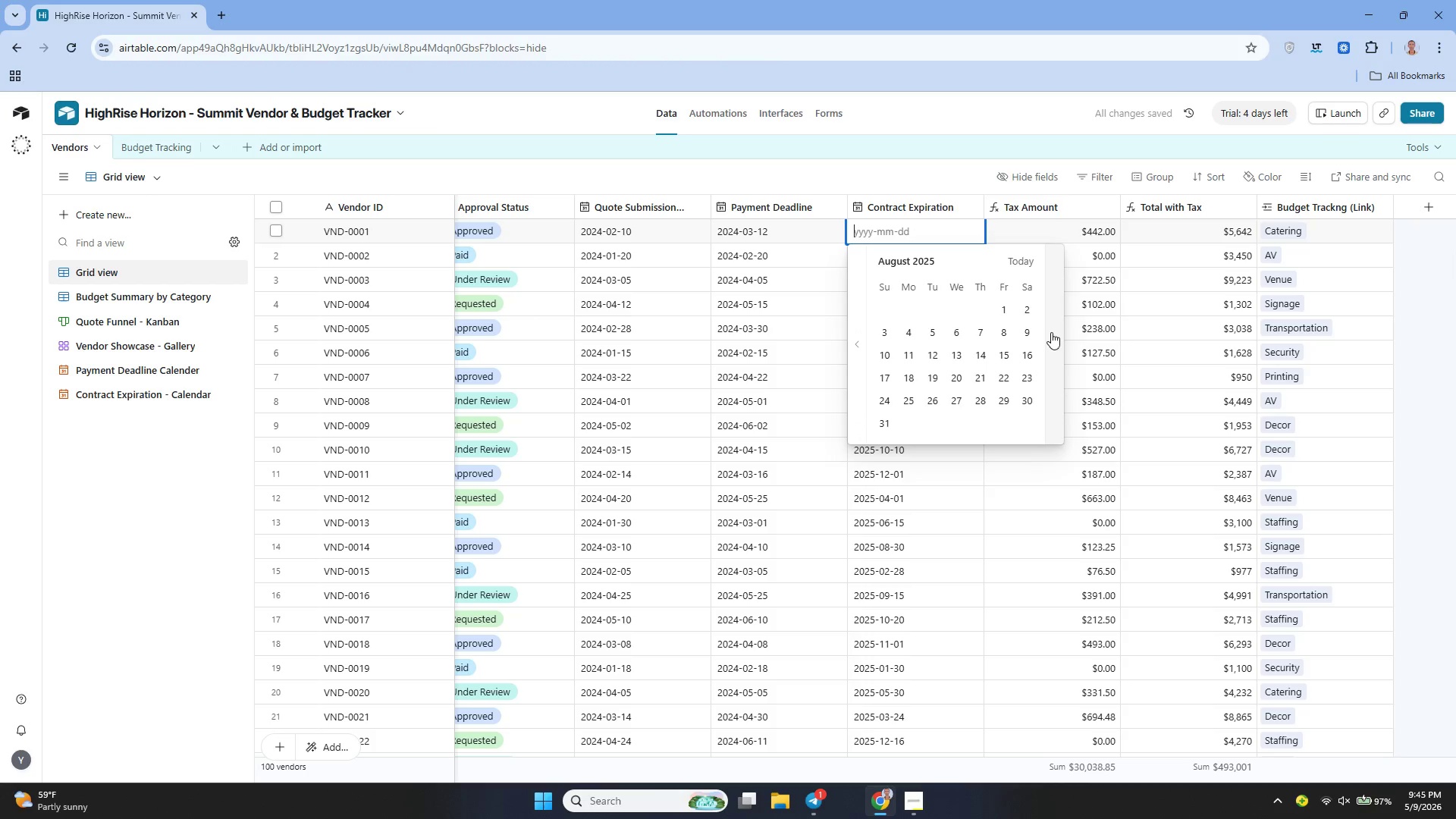 
triple_click([1051, 332])
 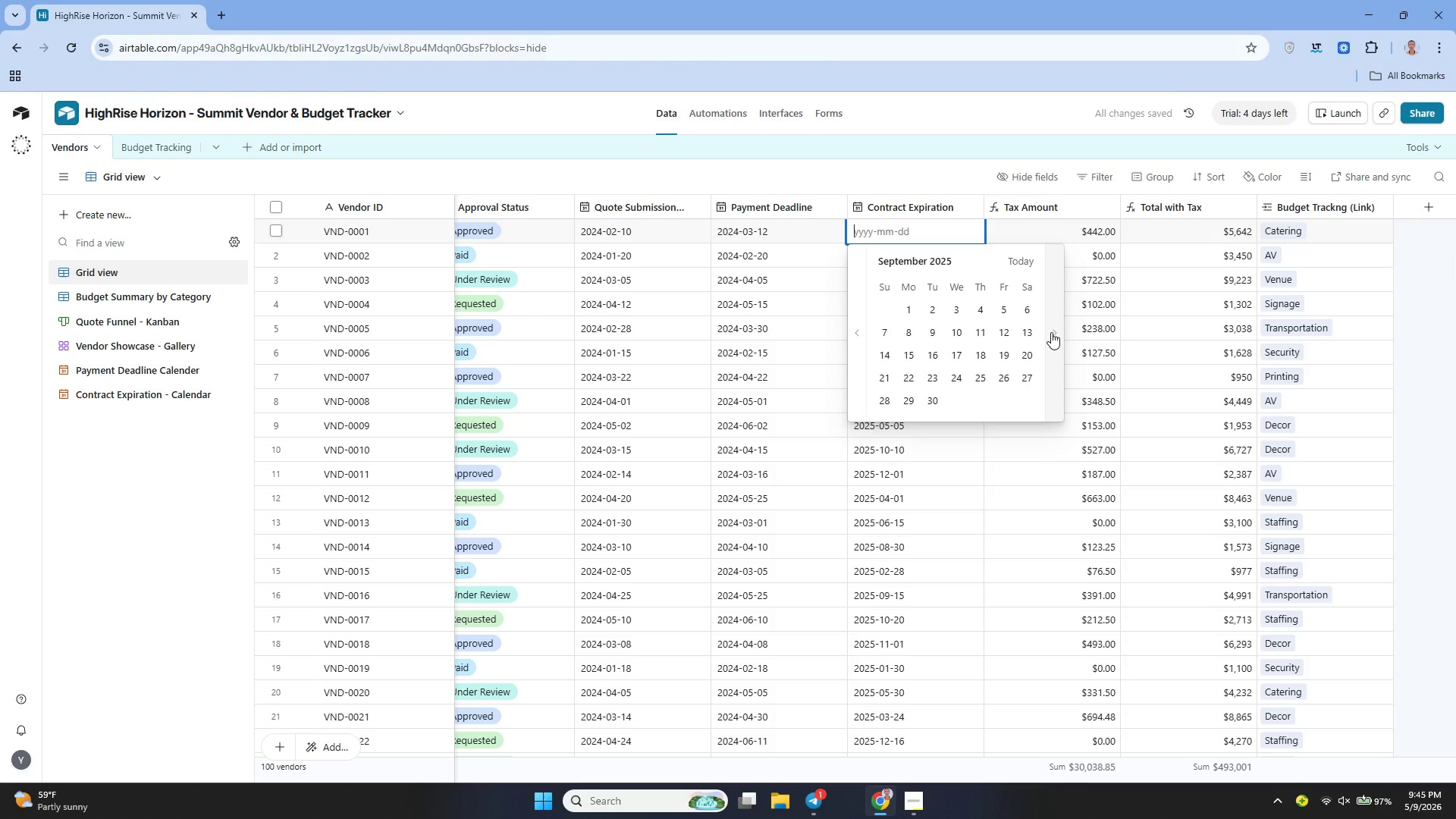 
triple_click([1051, 332])
 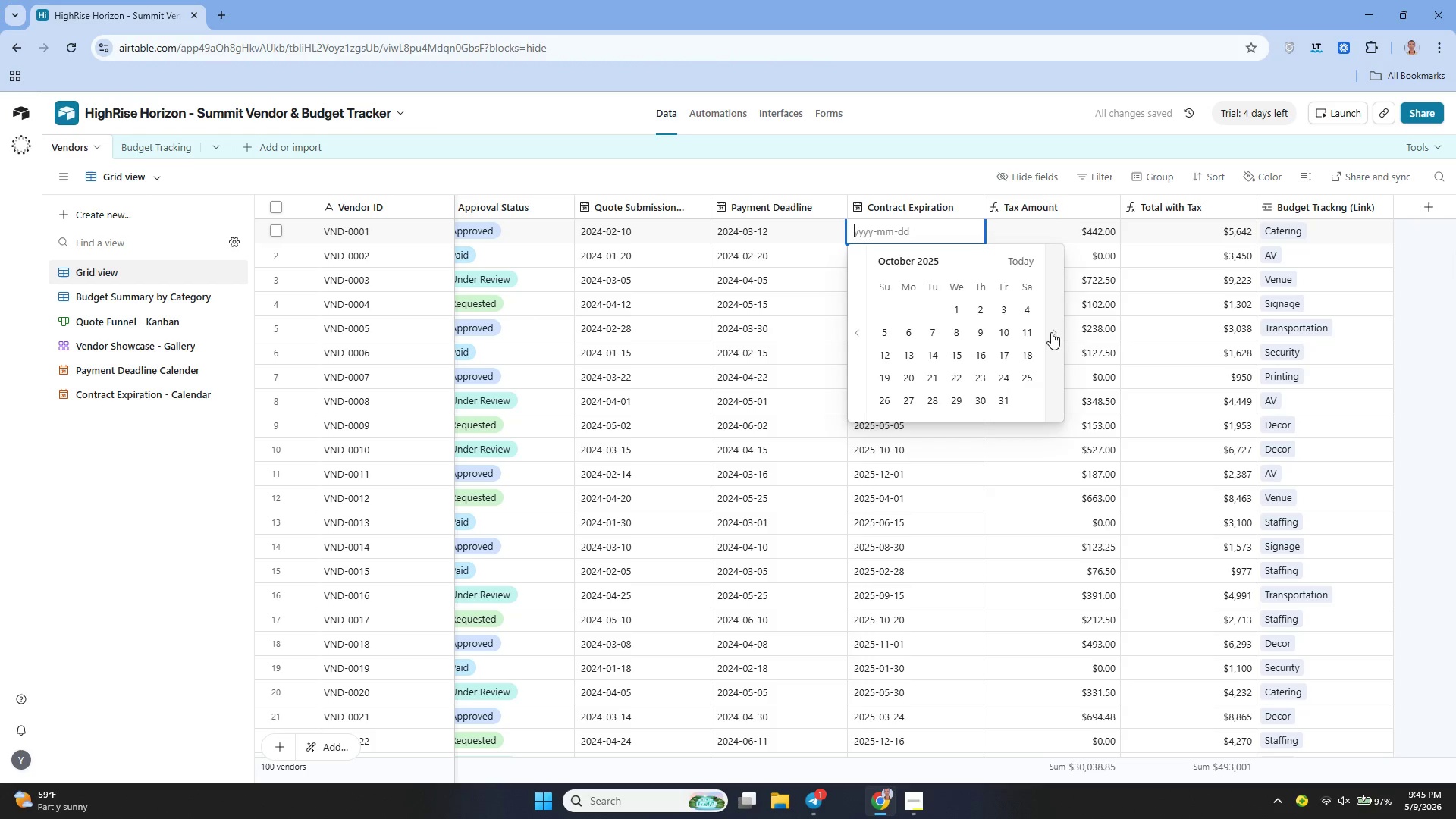 
triple_click([1051, 332])
 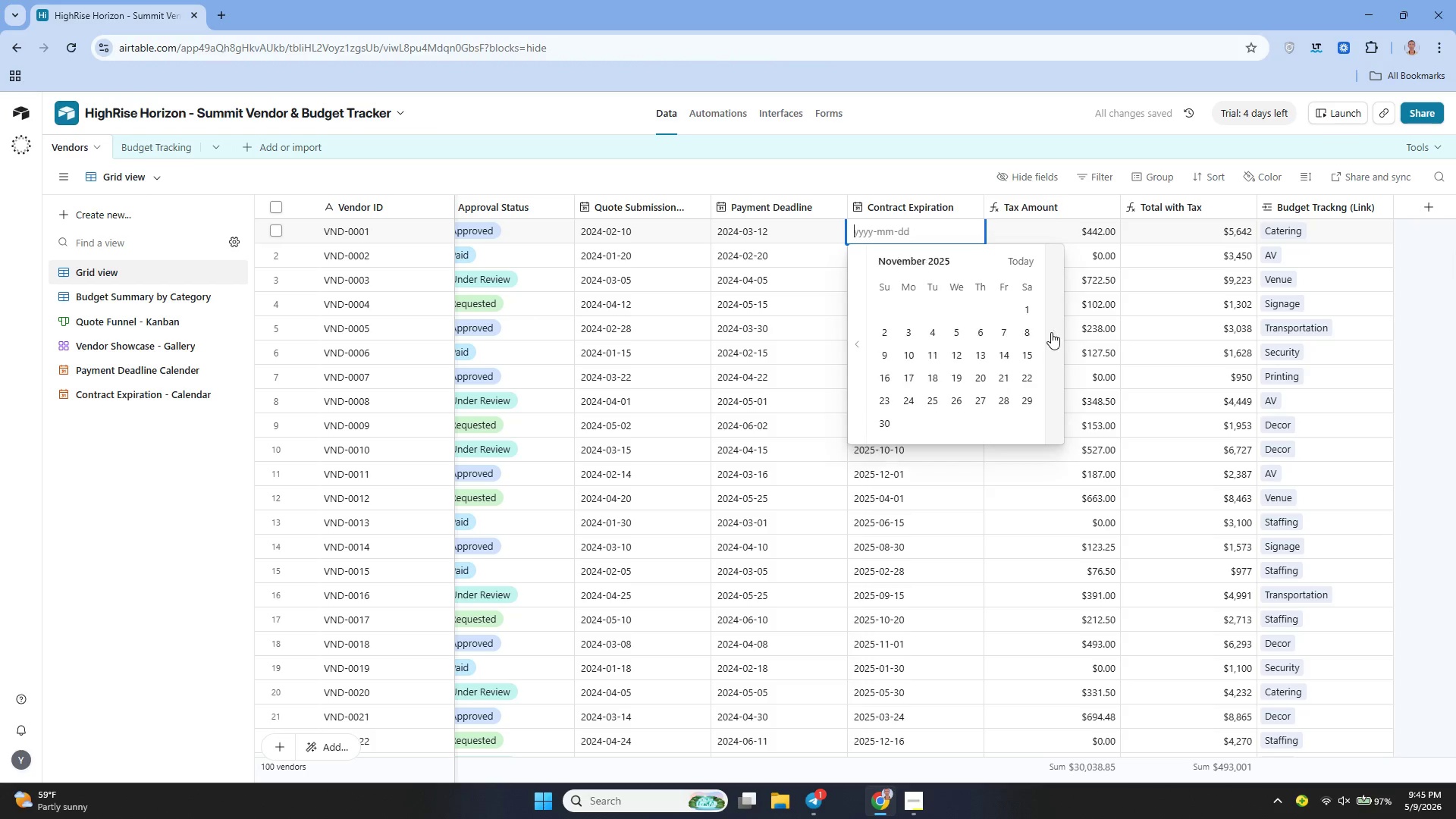 
triple_click([1051, 332])
 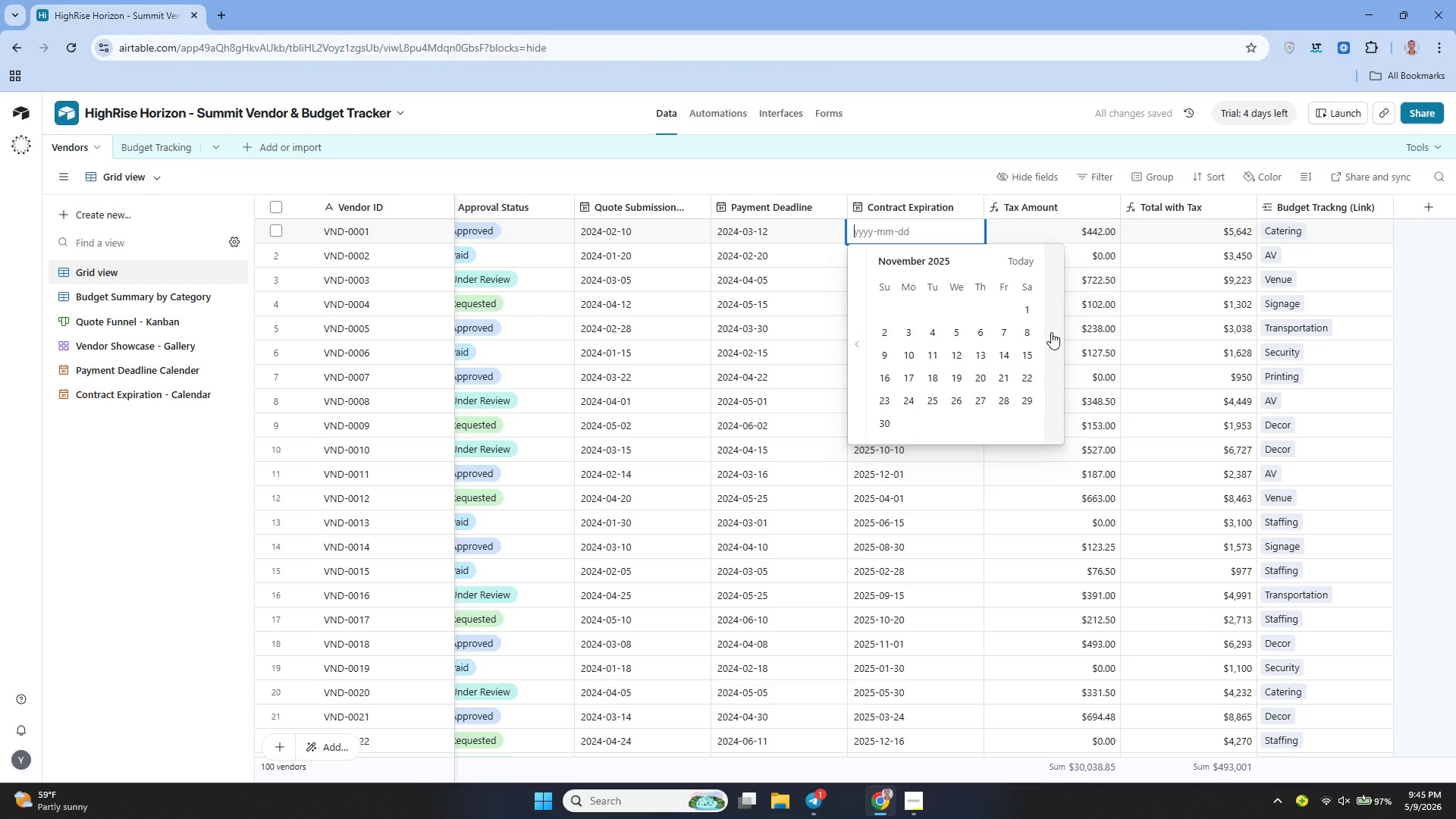 
triple_click([1051, 332])
 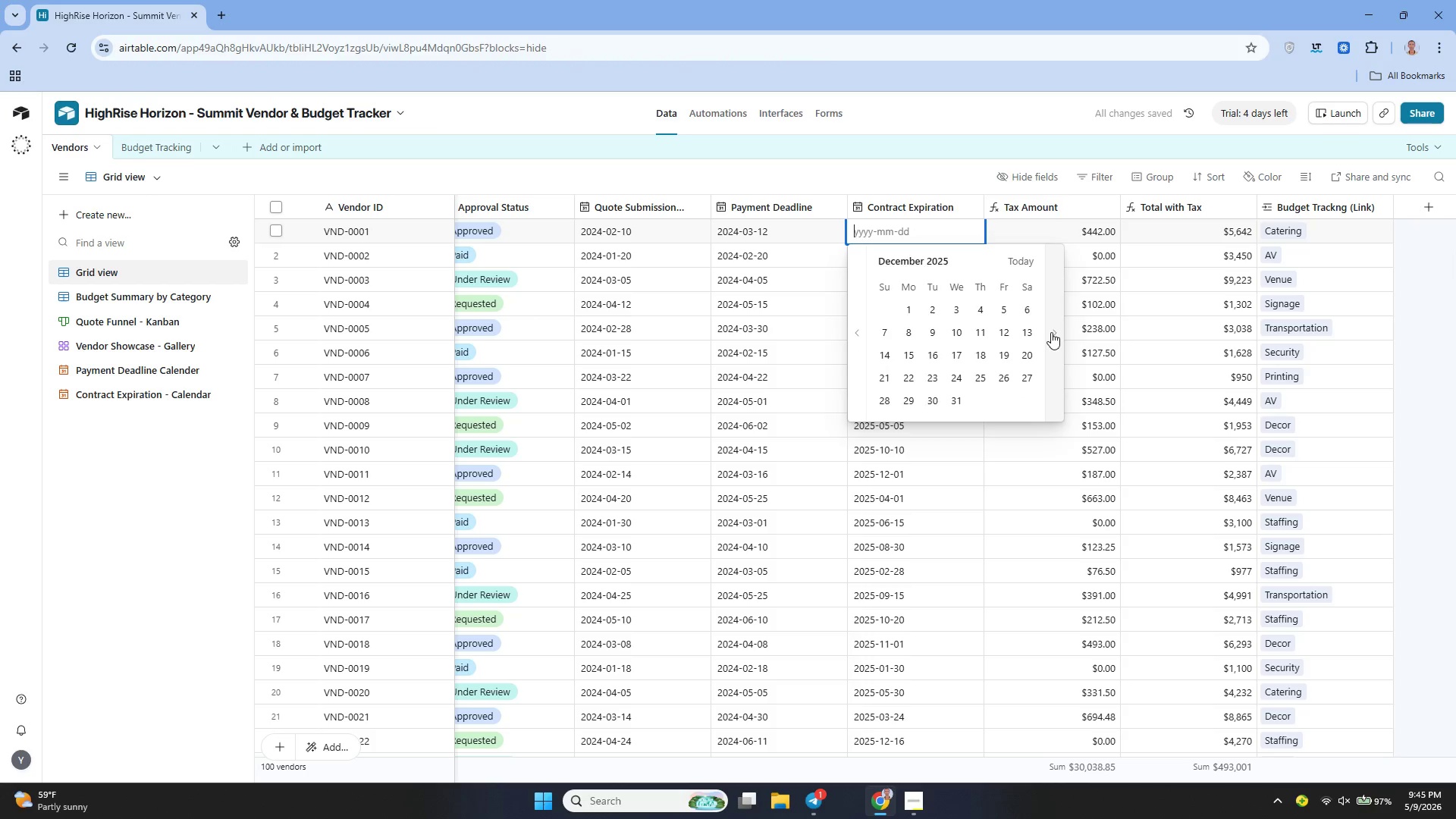 
triple_click([1051, 332])
 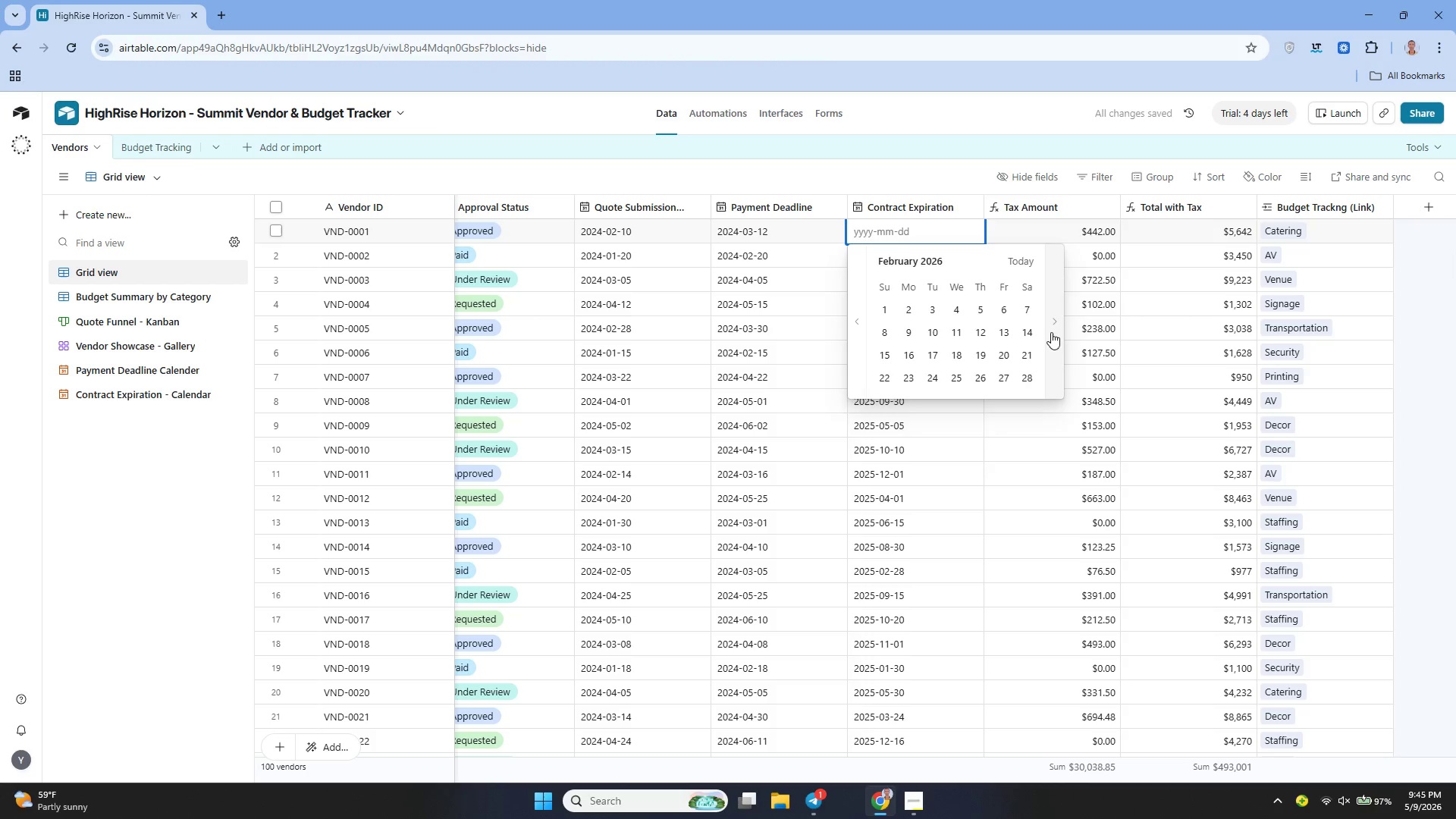 
triple_click([1051, 332])
 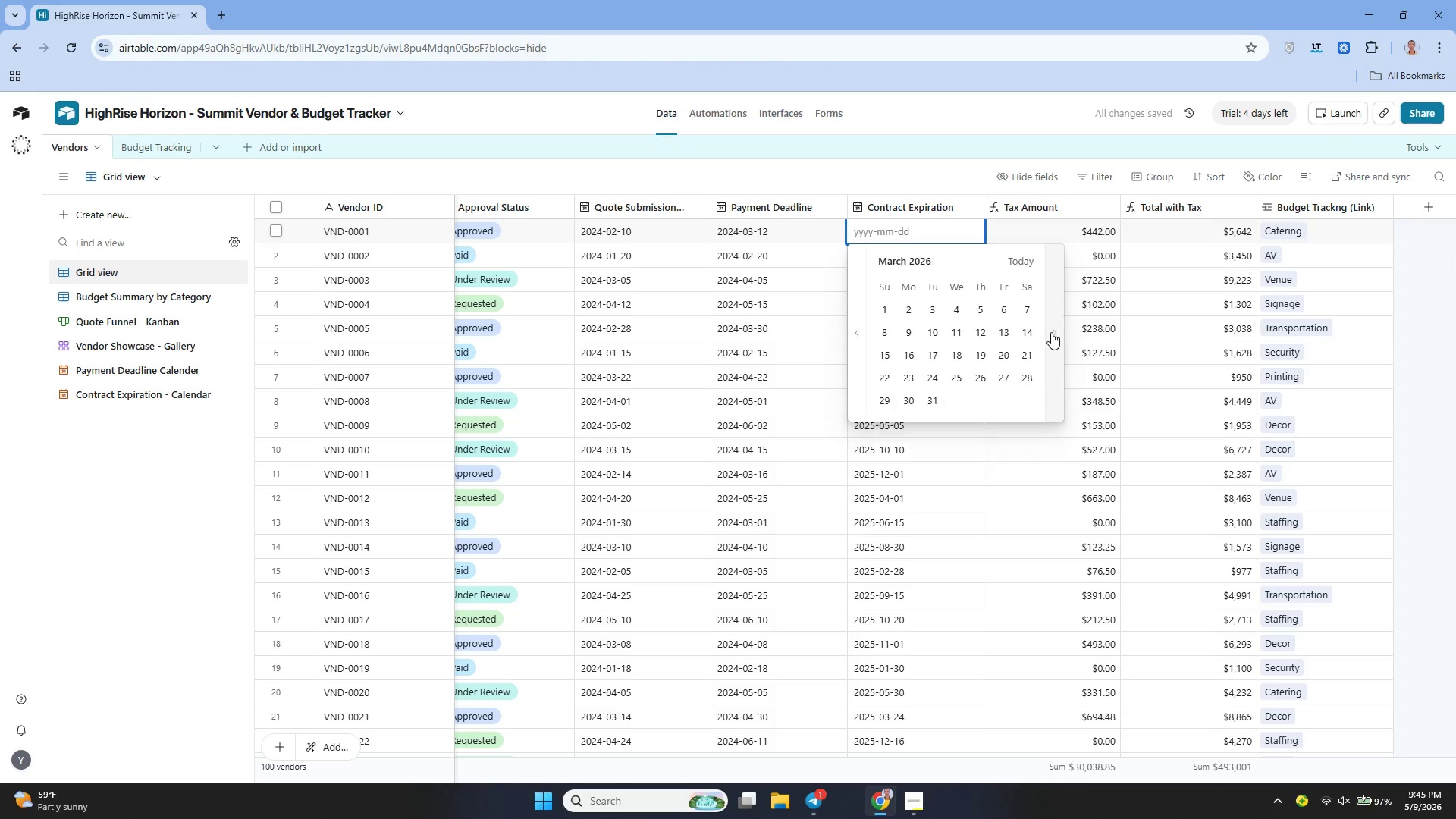 
triple_click([1051, 332])
 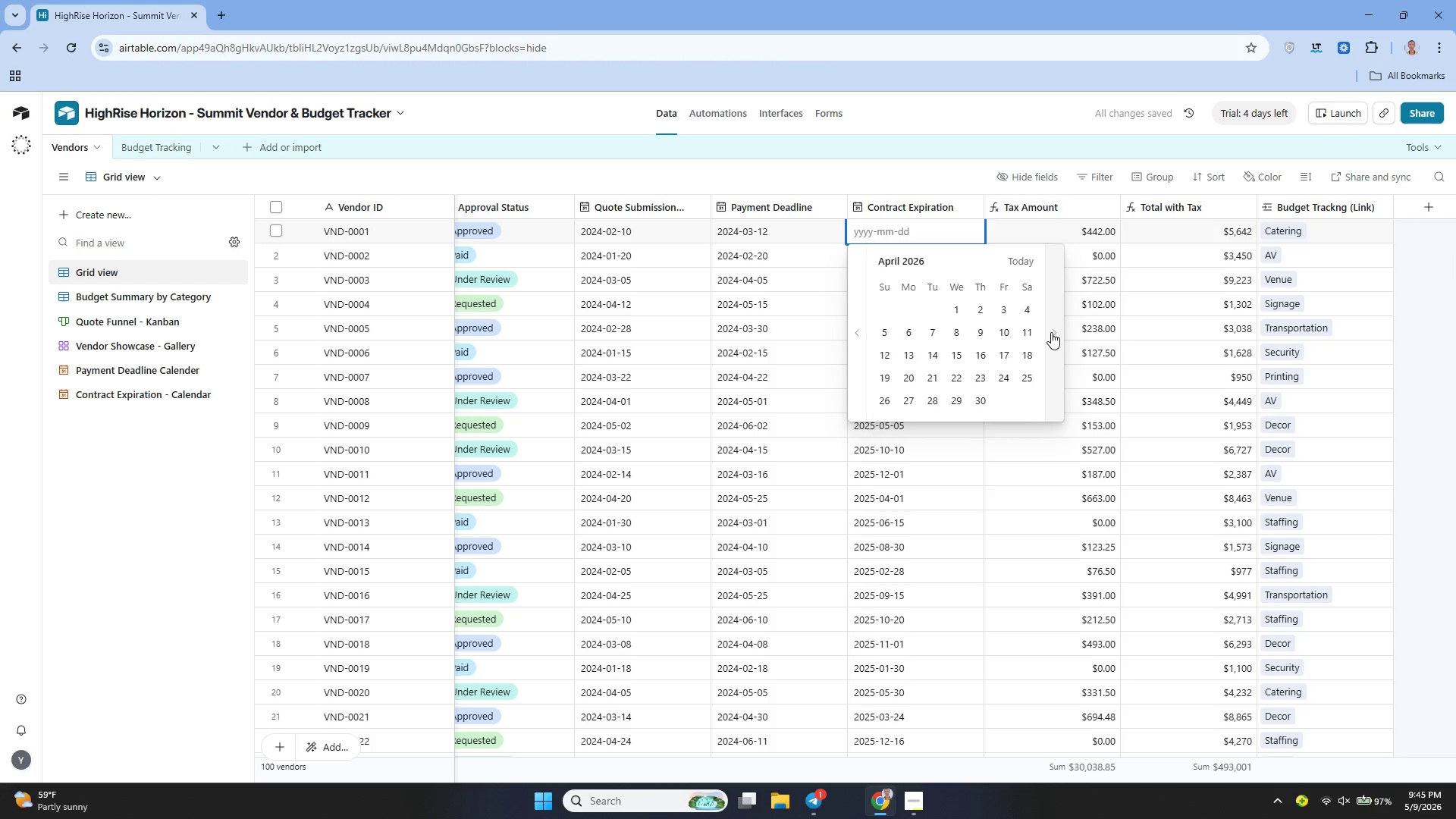 
triple_click([1051, 332])
 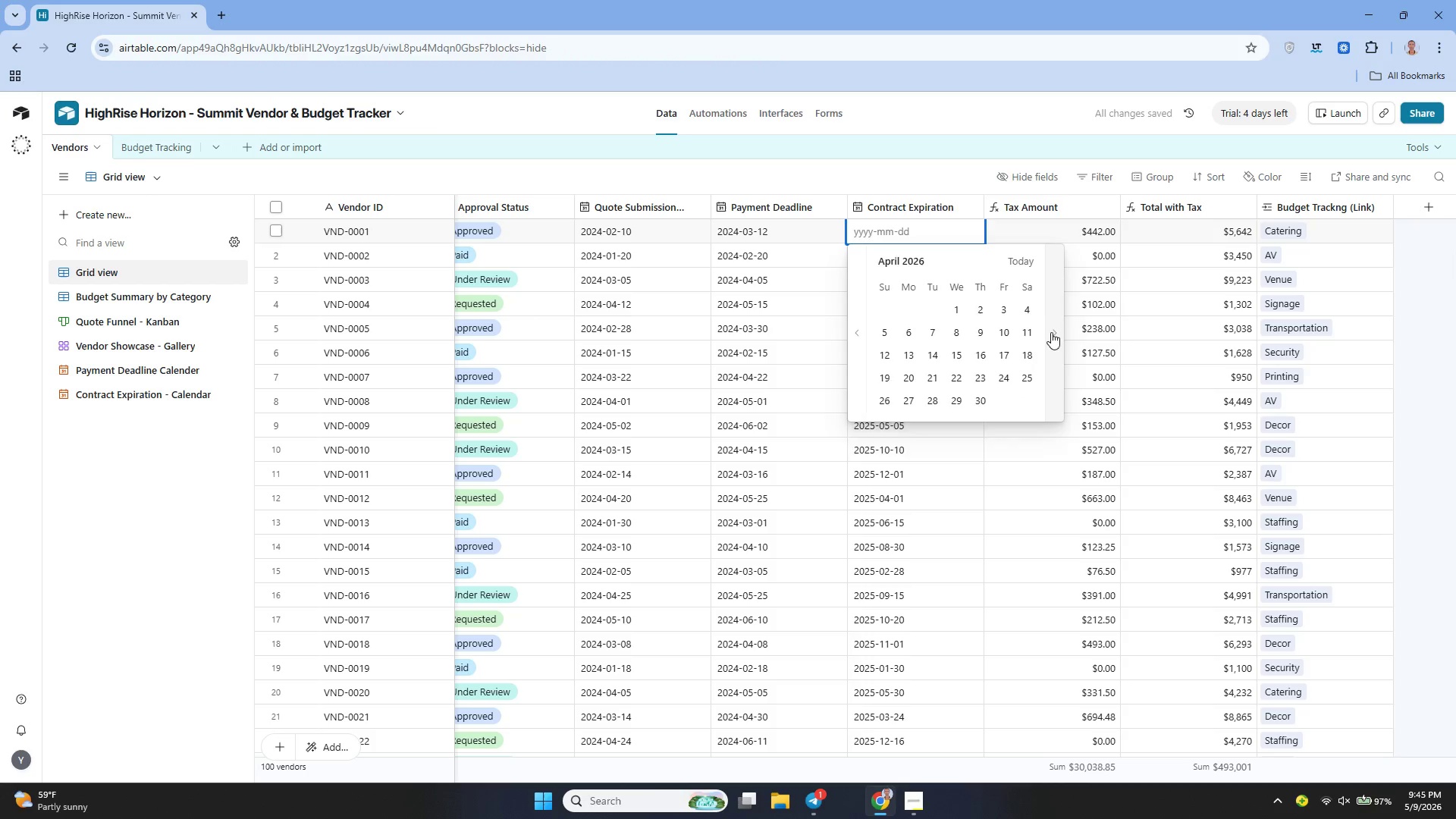 
triple_click([1051, 332])
 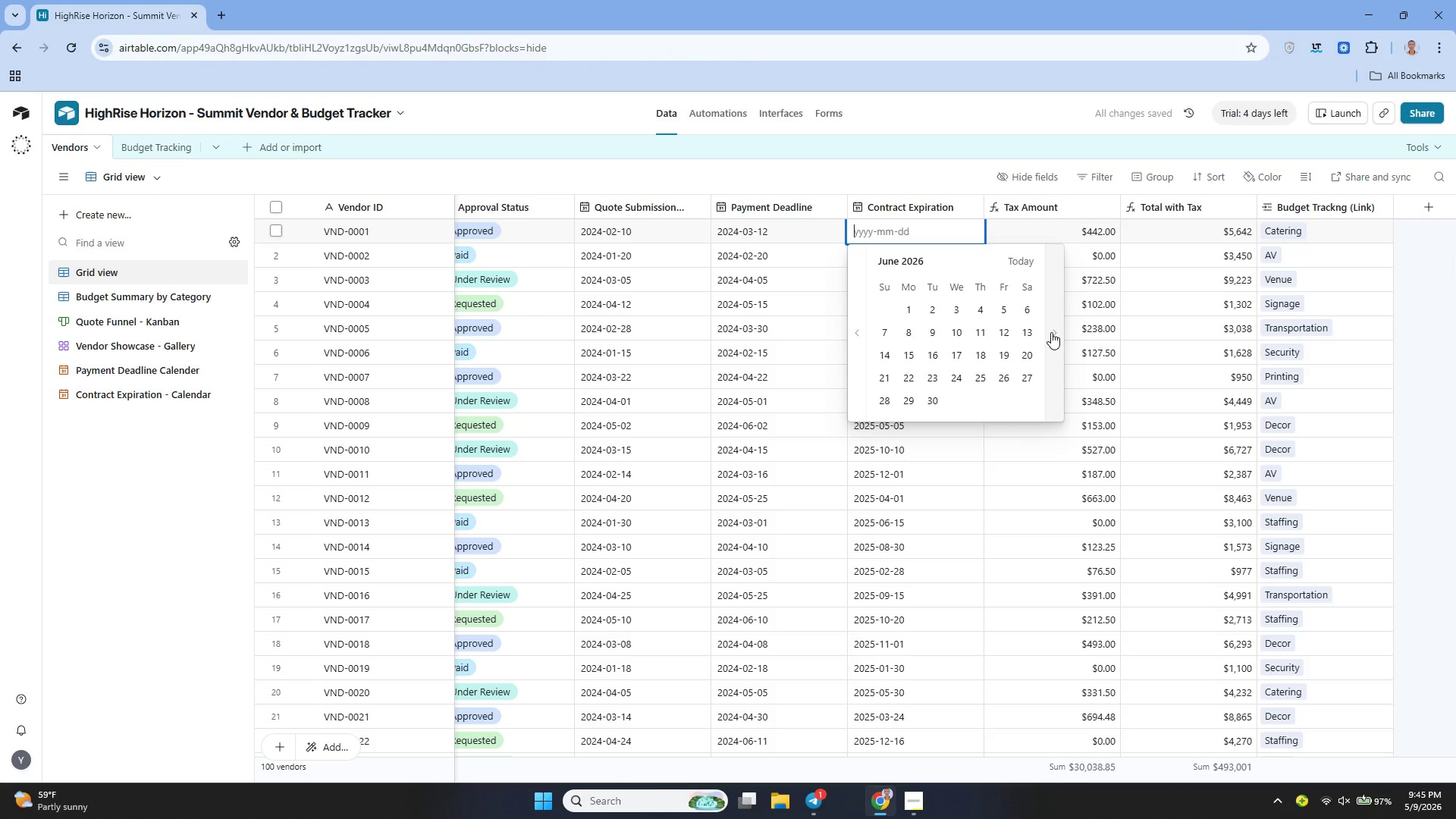 
triple_click([1051, 332])
 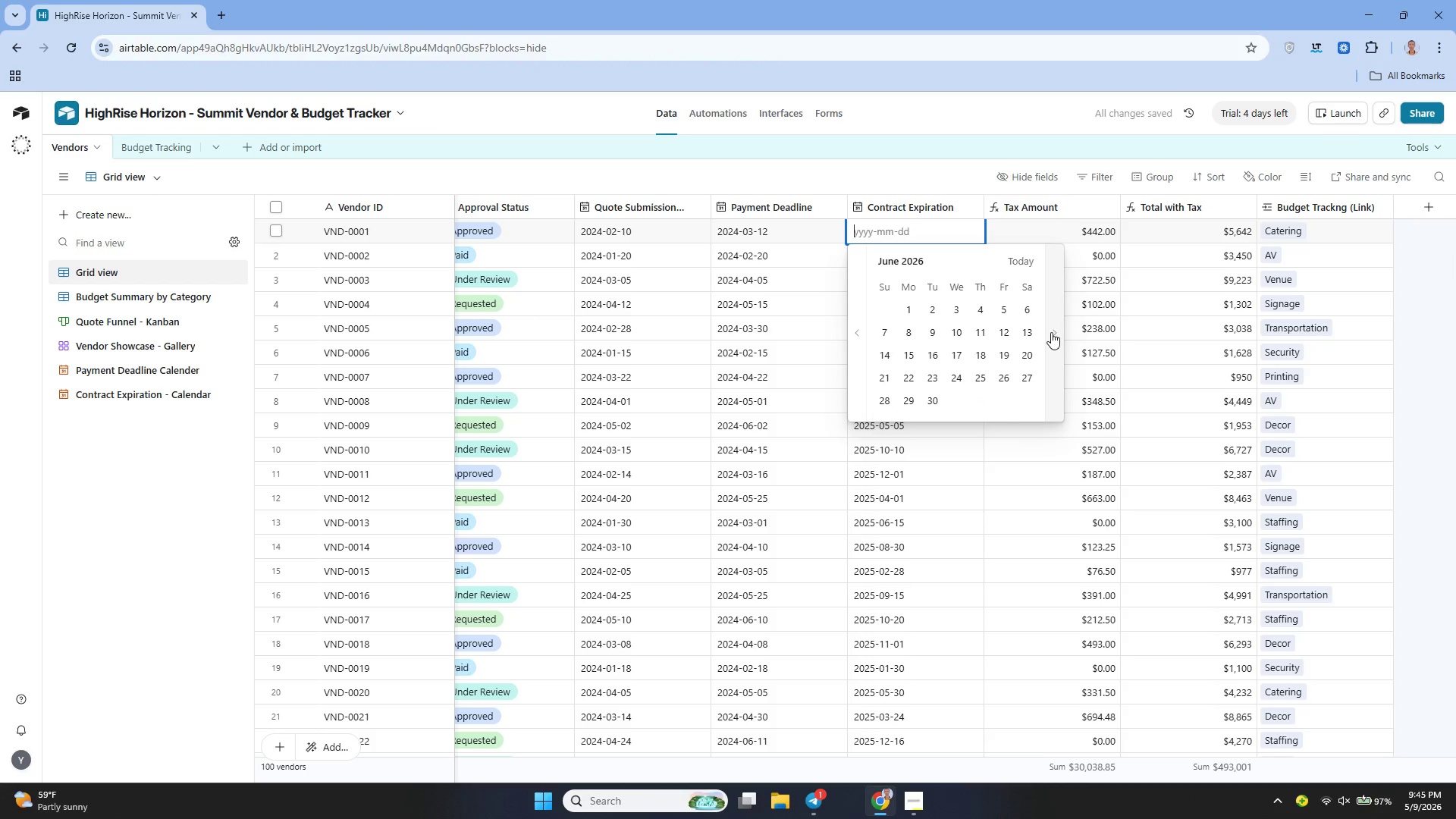 
triple_click([1051, 332])
 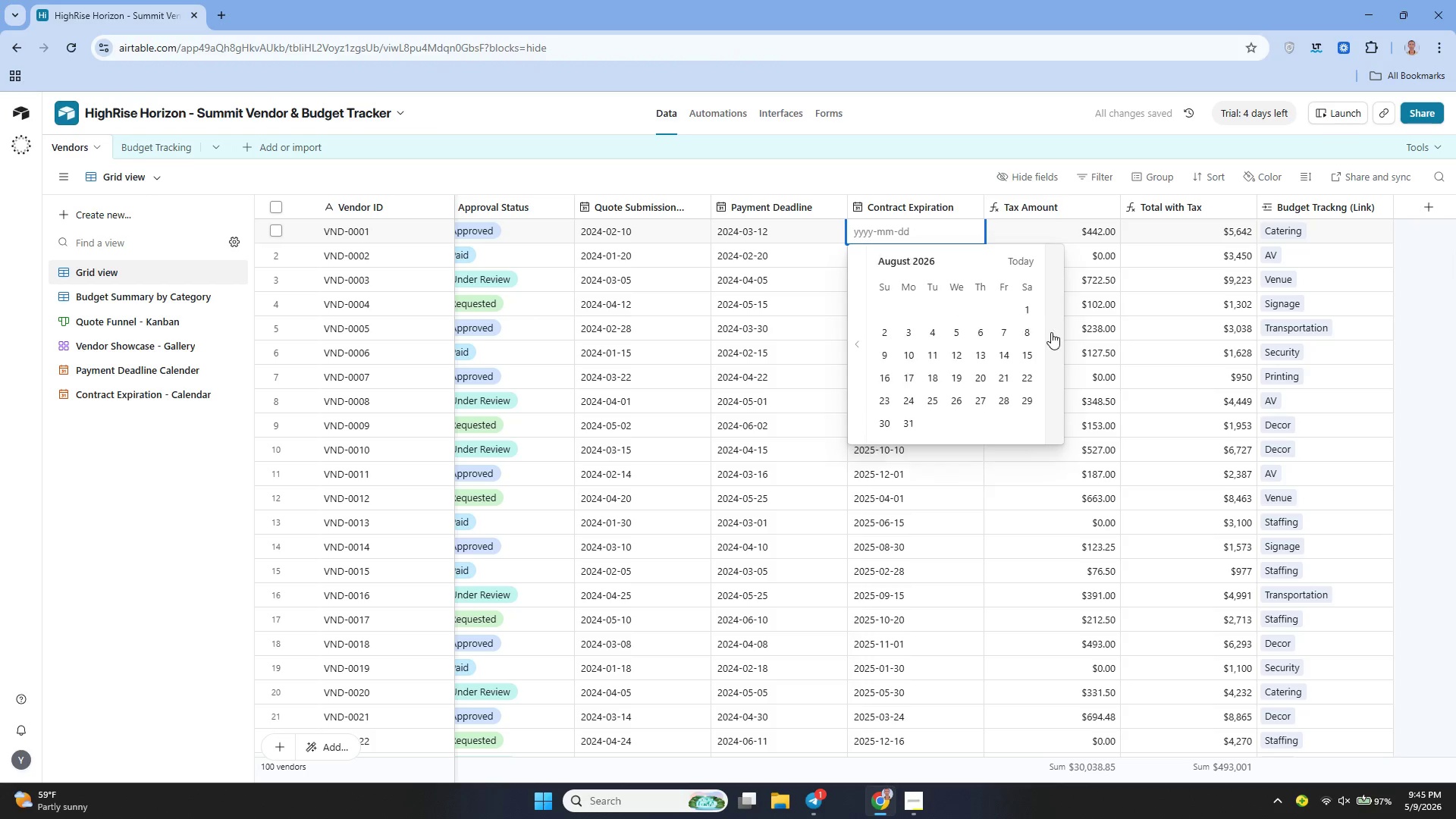 
triple_click([1051, 332])
 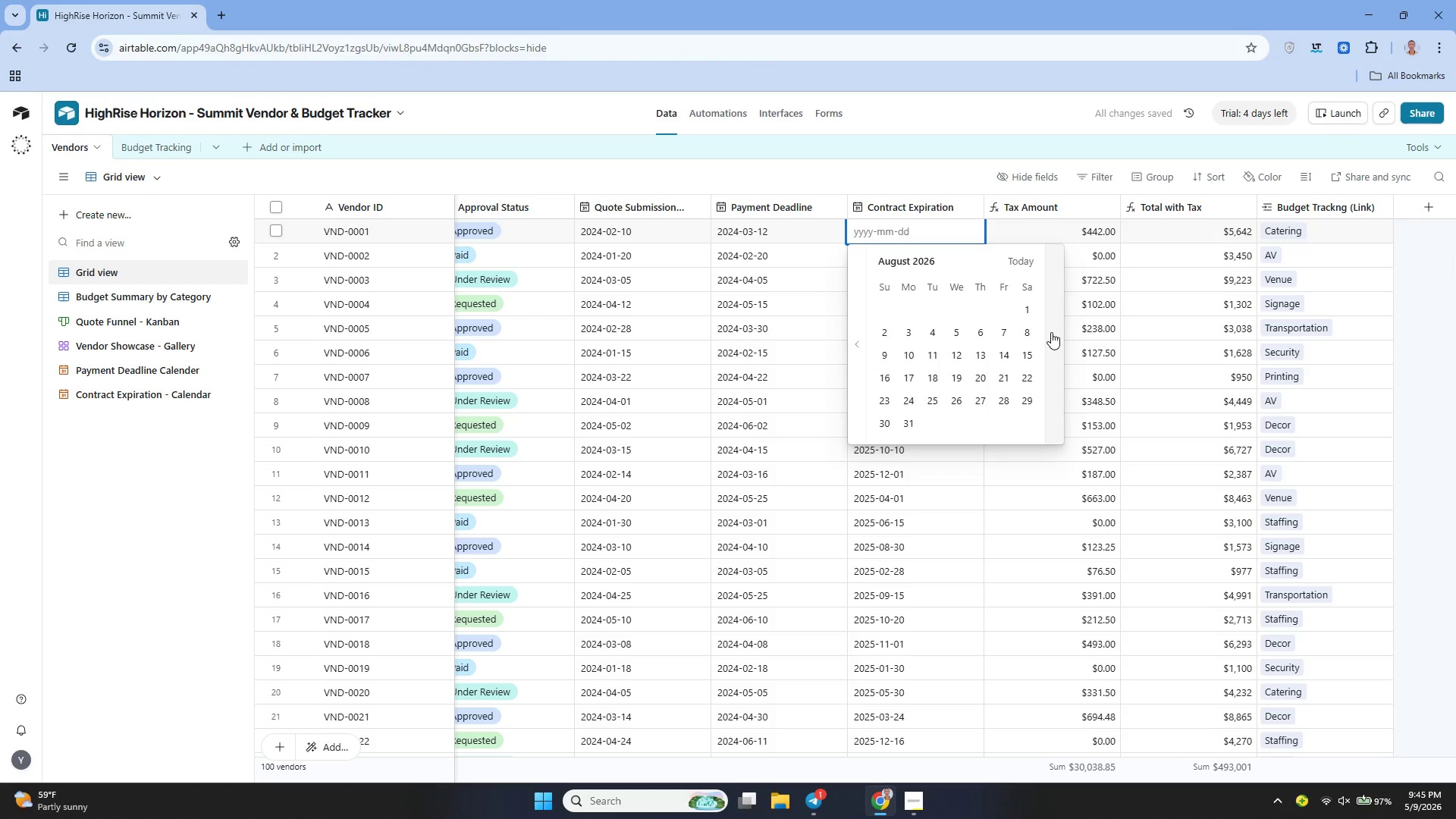 
triple_click([1051, 332])
 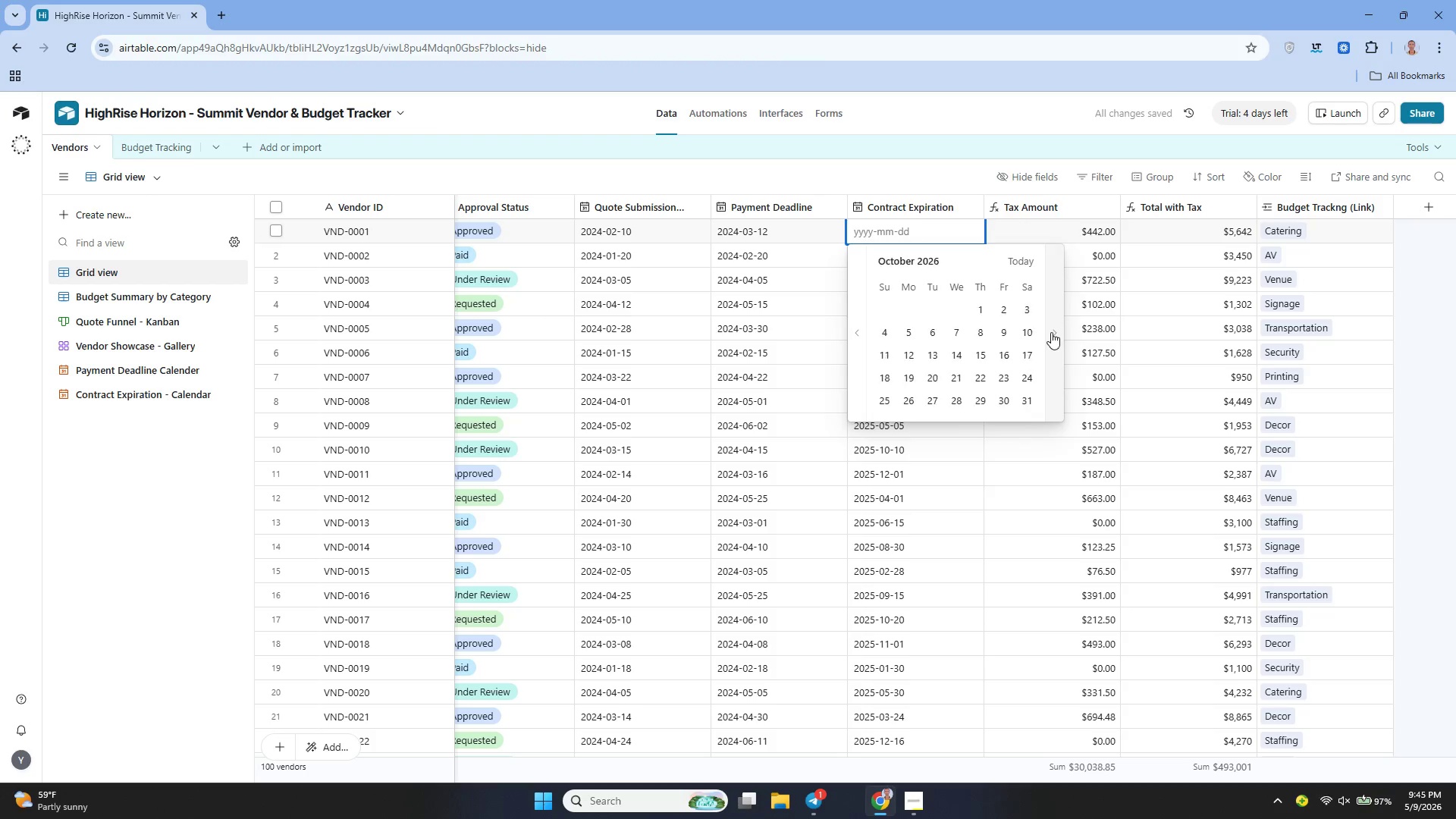 
triple_click([1051, 332])
 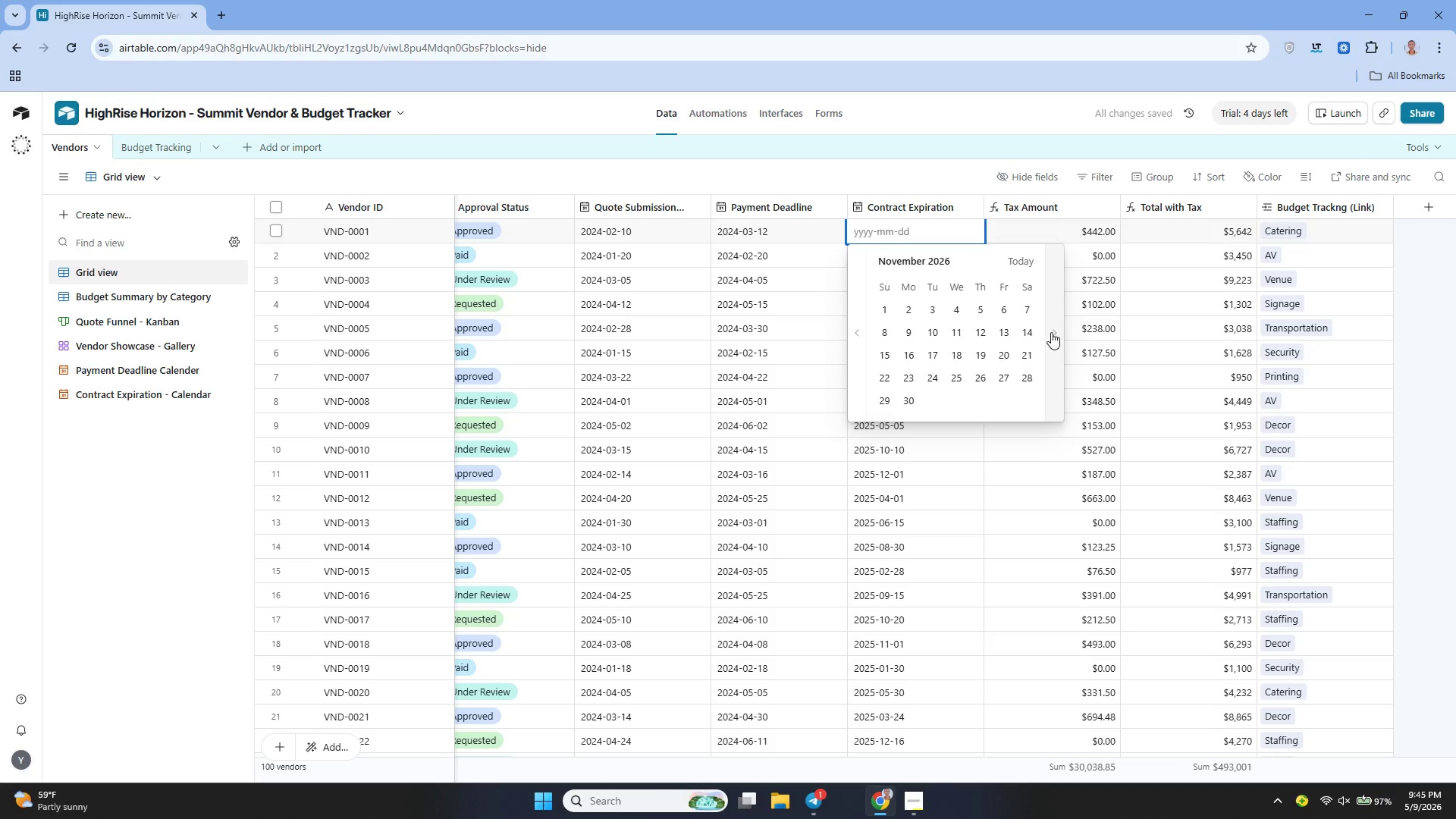 
triple_click([1051, 332])
 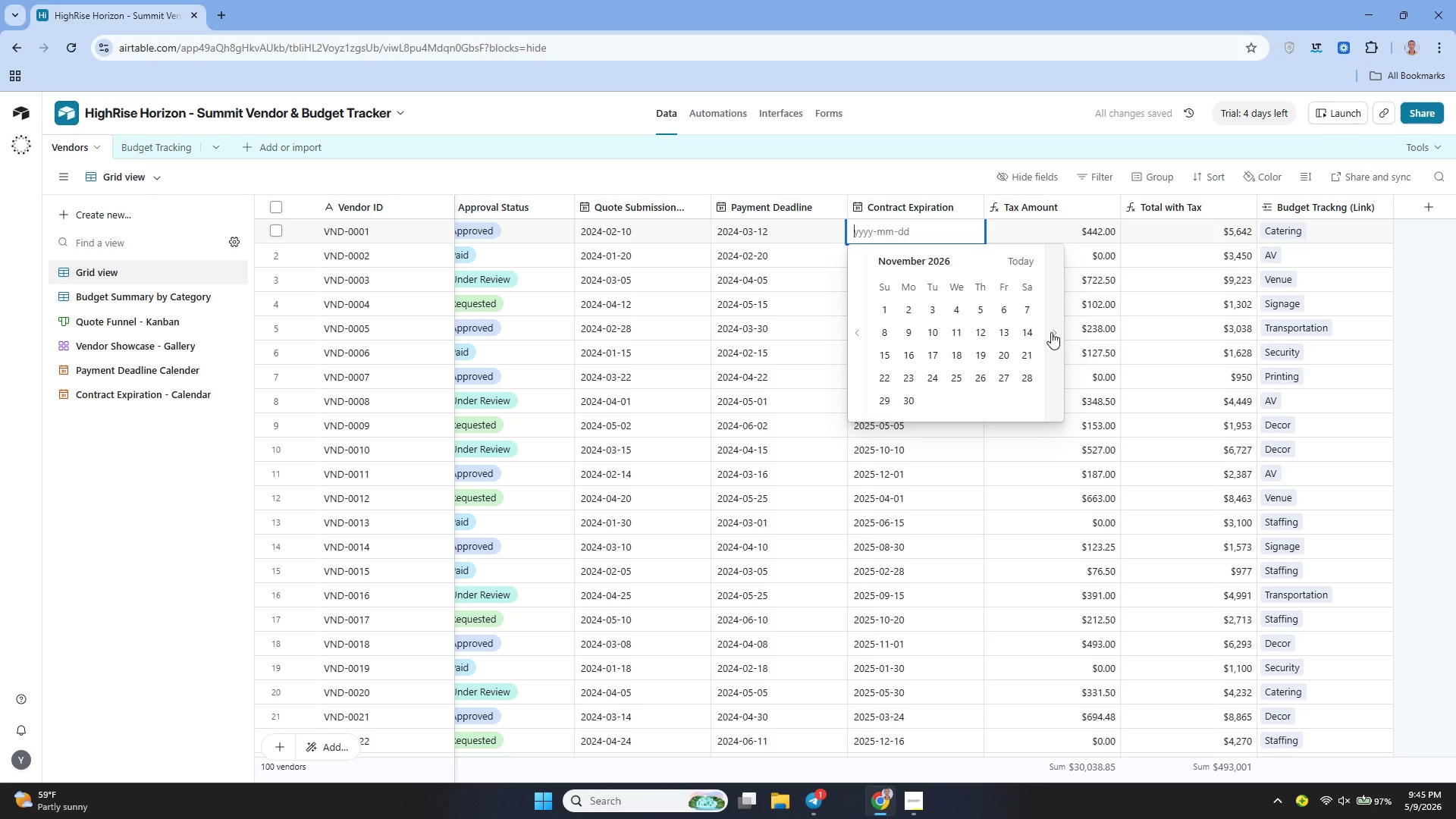 
triple_click([1051, 332])
 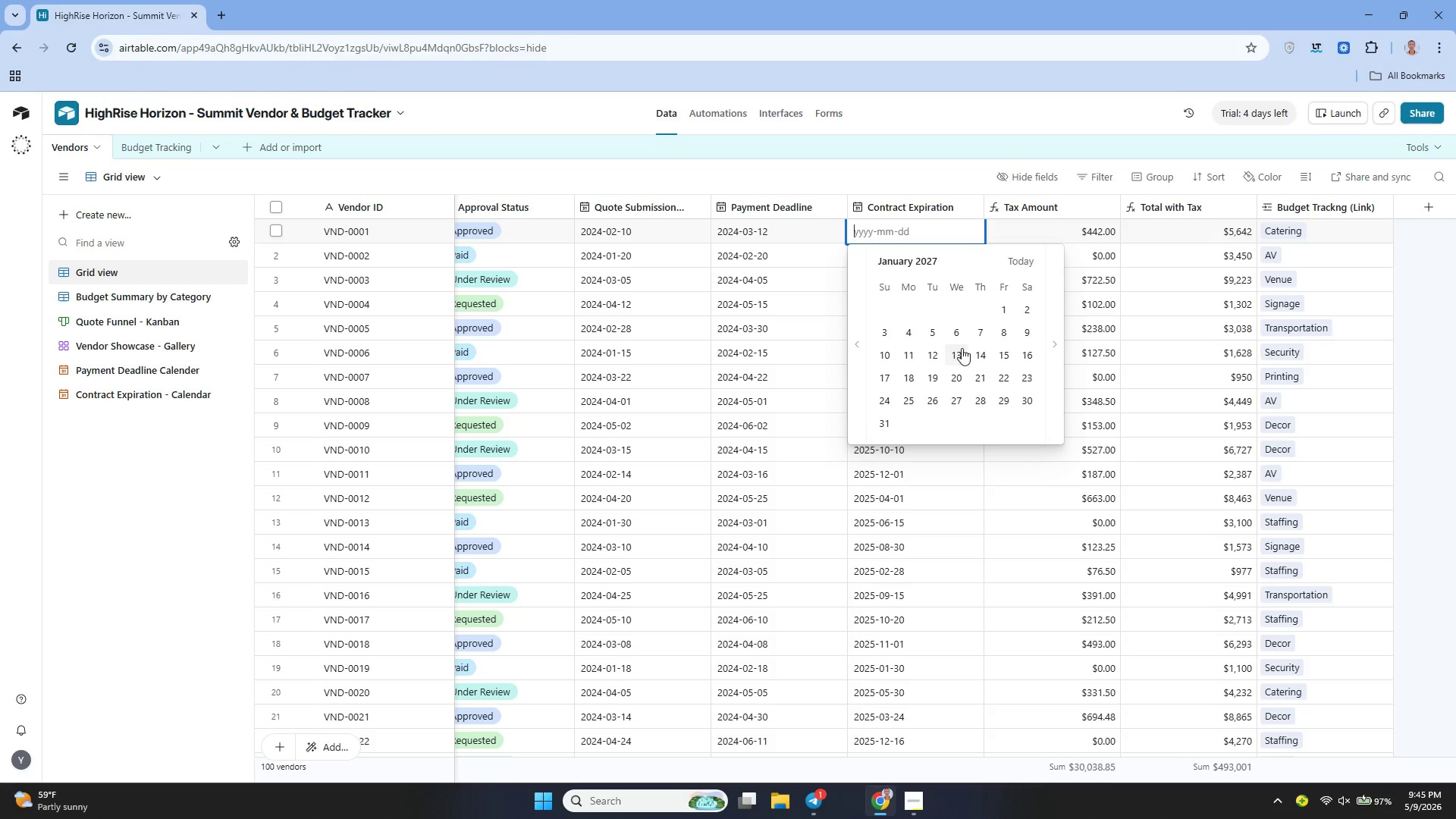 
left_click([962, 348])
 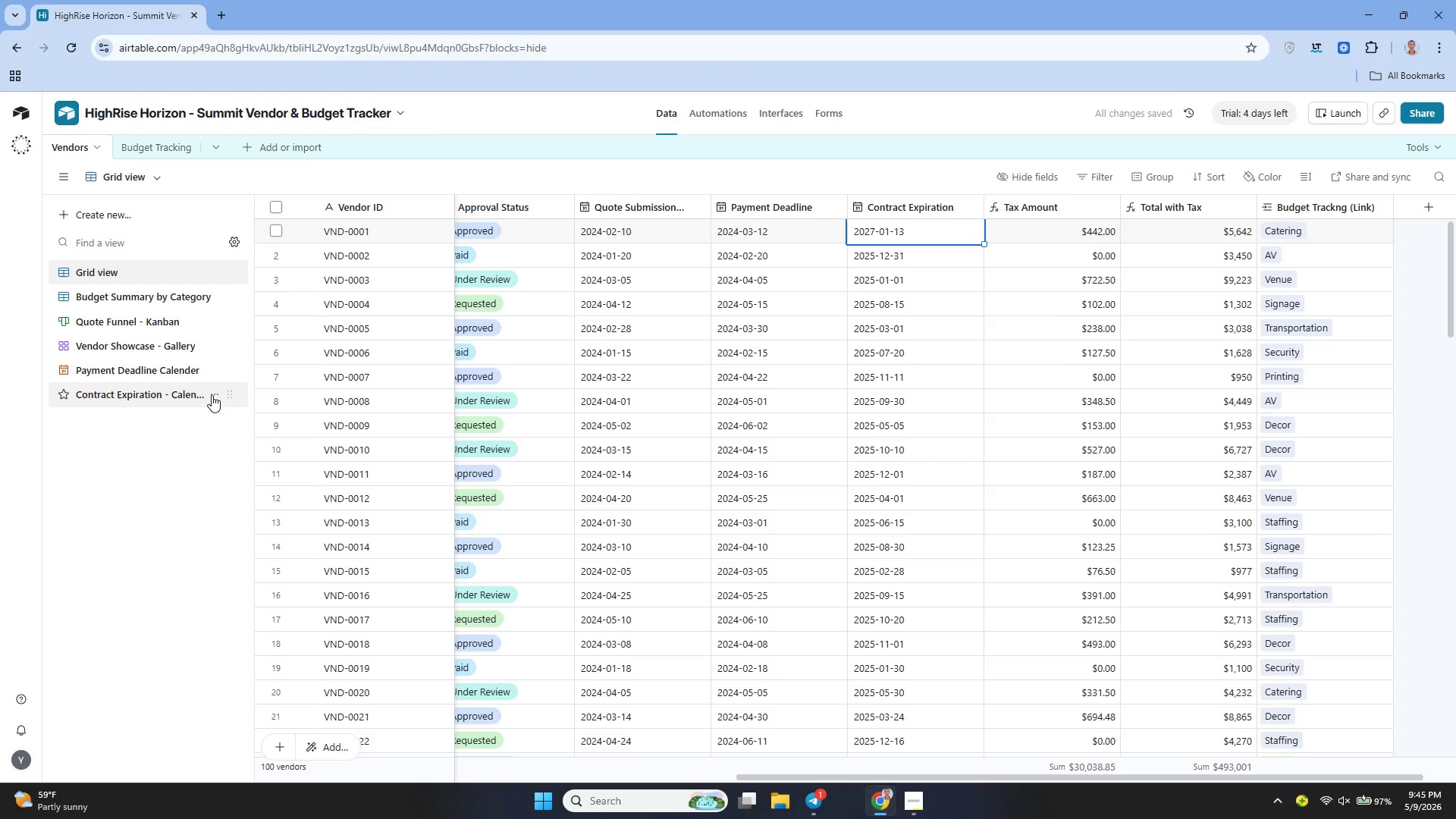 
left_click([209, 395])
 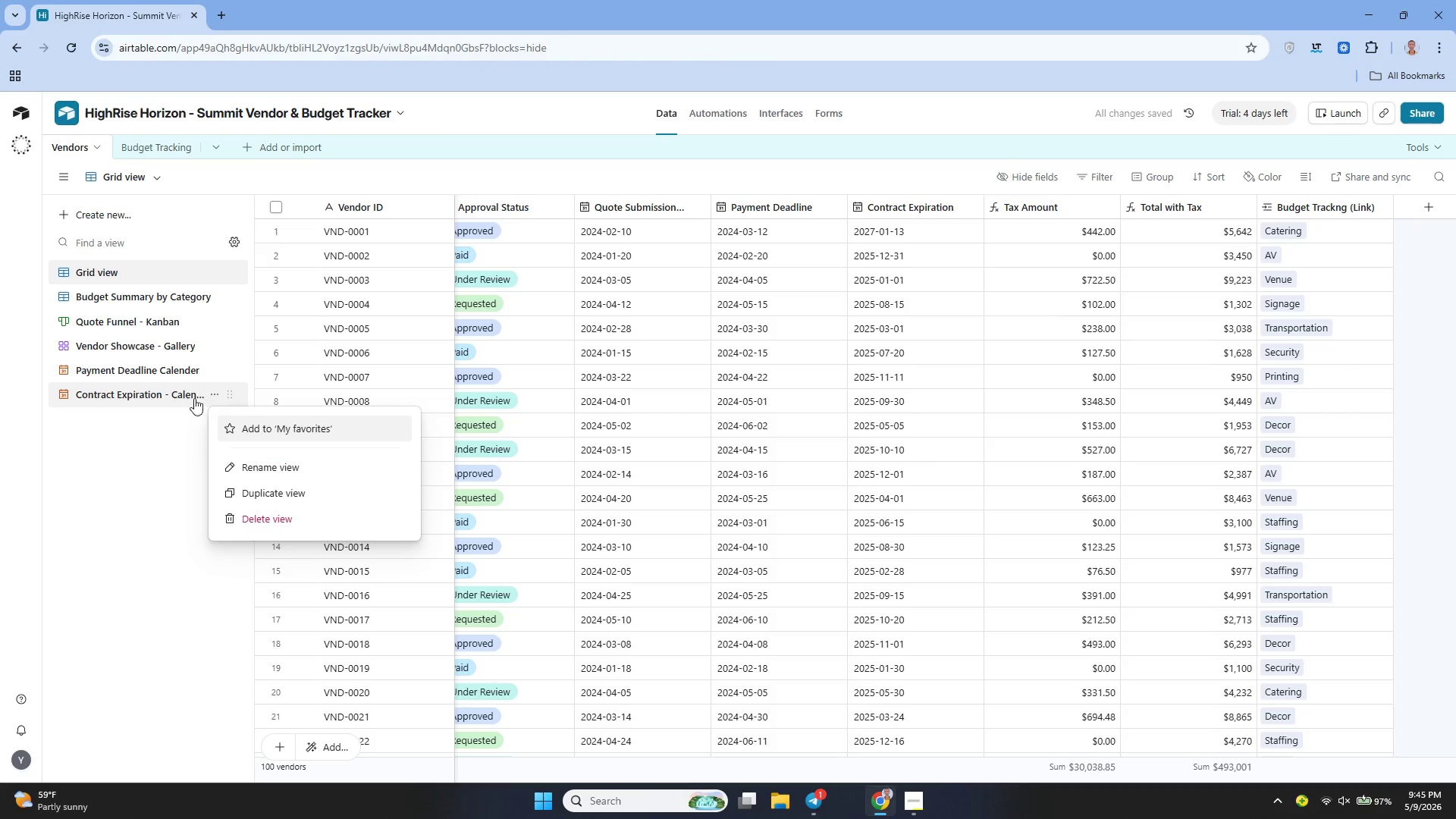 
left_click([180, 399])
 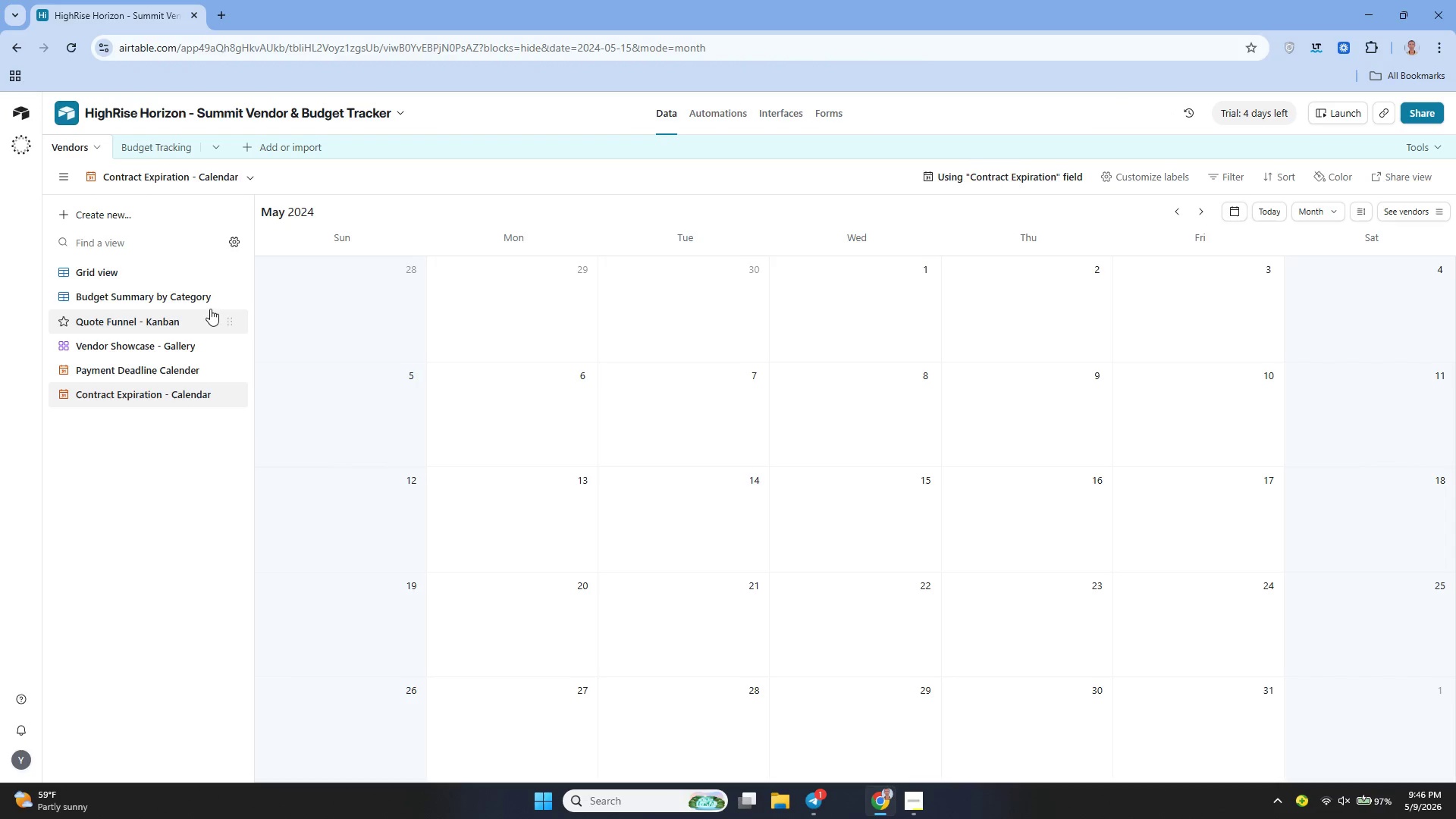 
left_click([125, 274])
 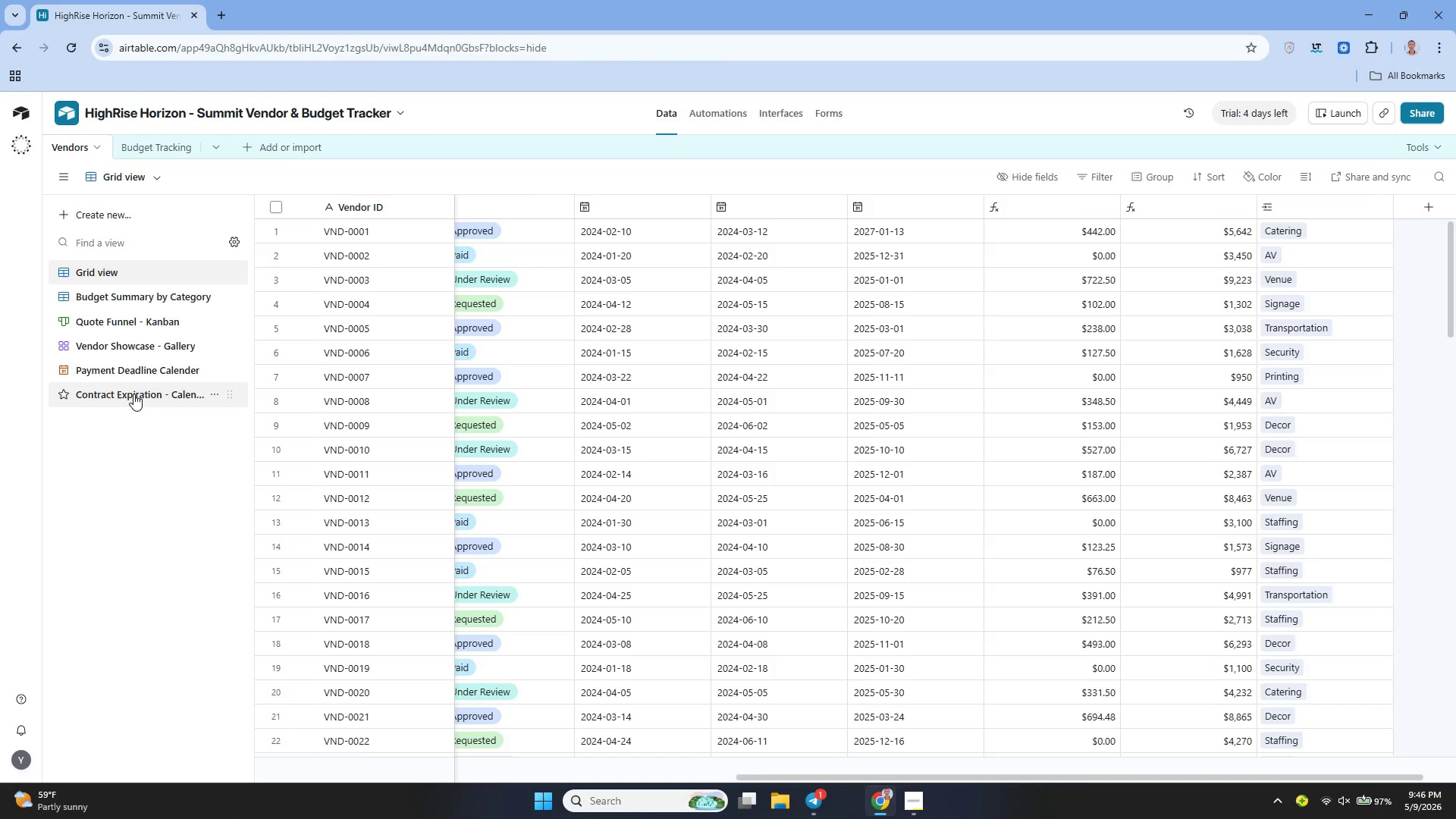 
left_click([133, 395])
 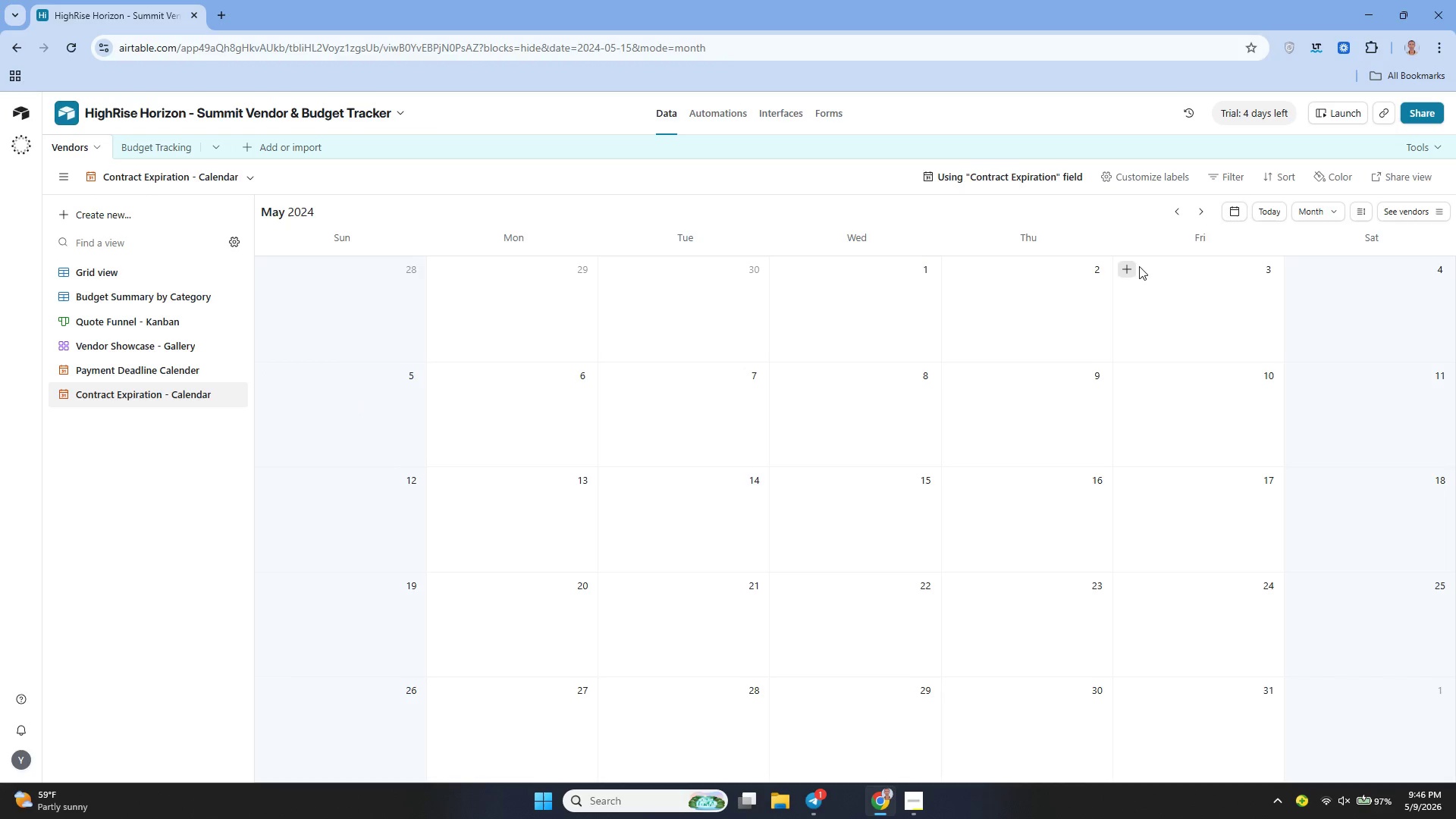 
left_click([1193, 213])
 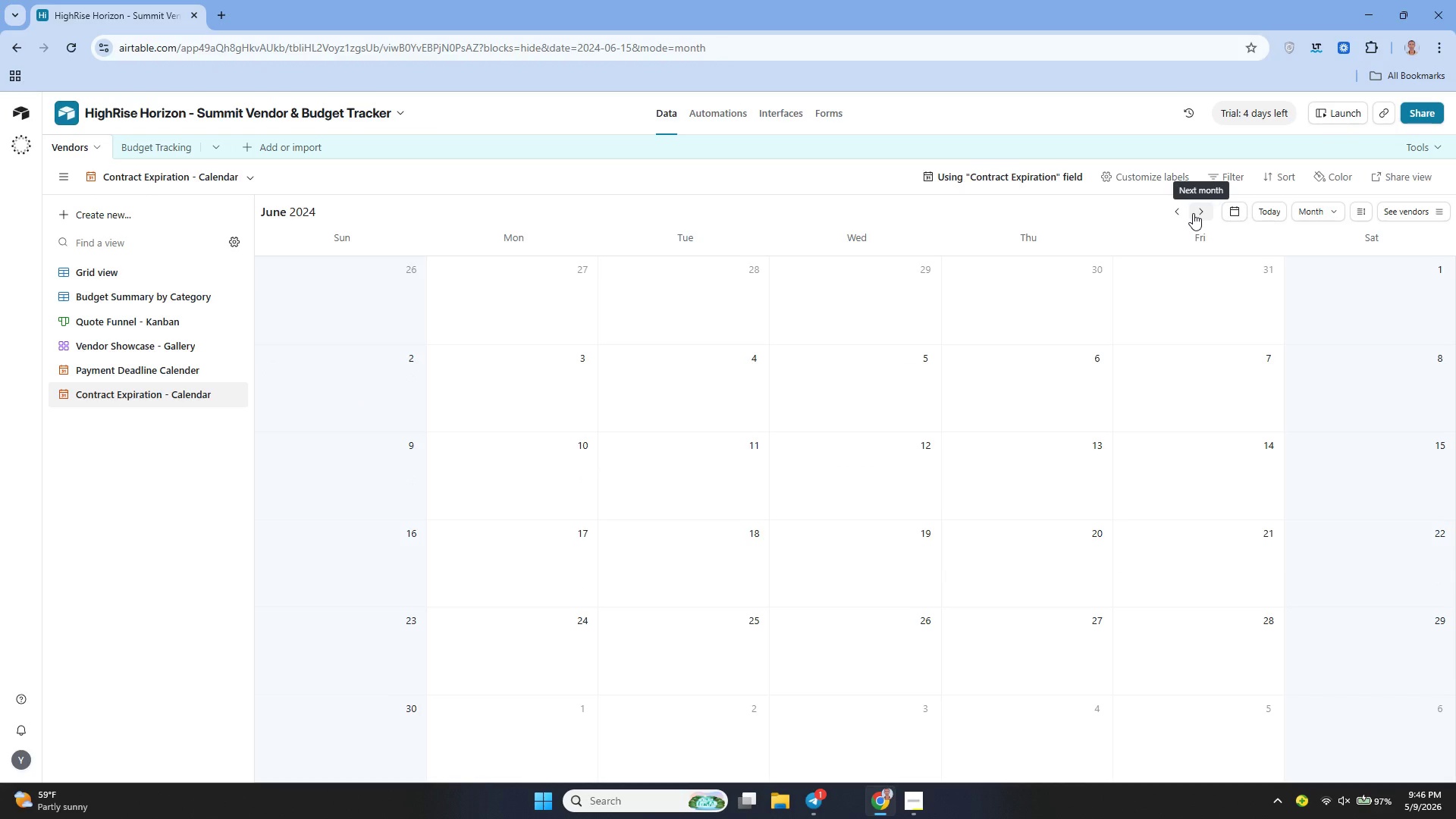 
left_click([1193, 213])
 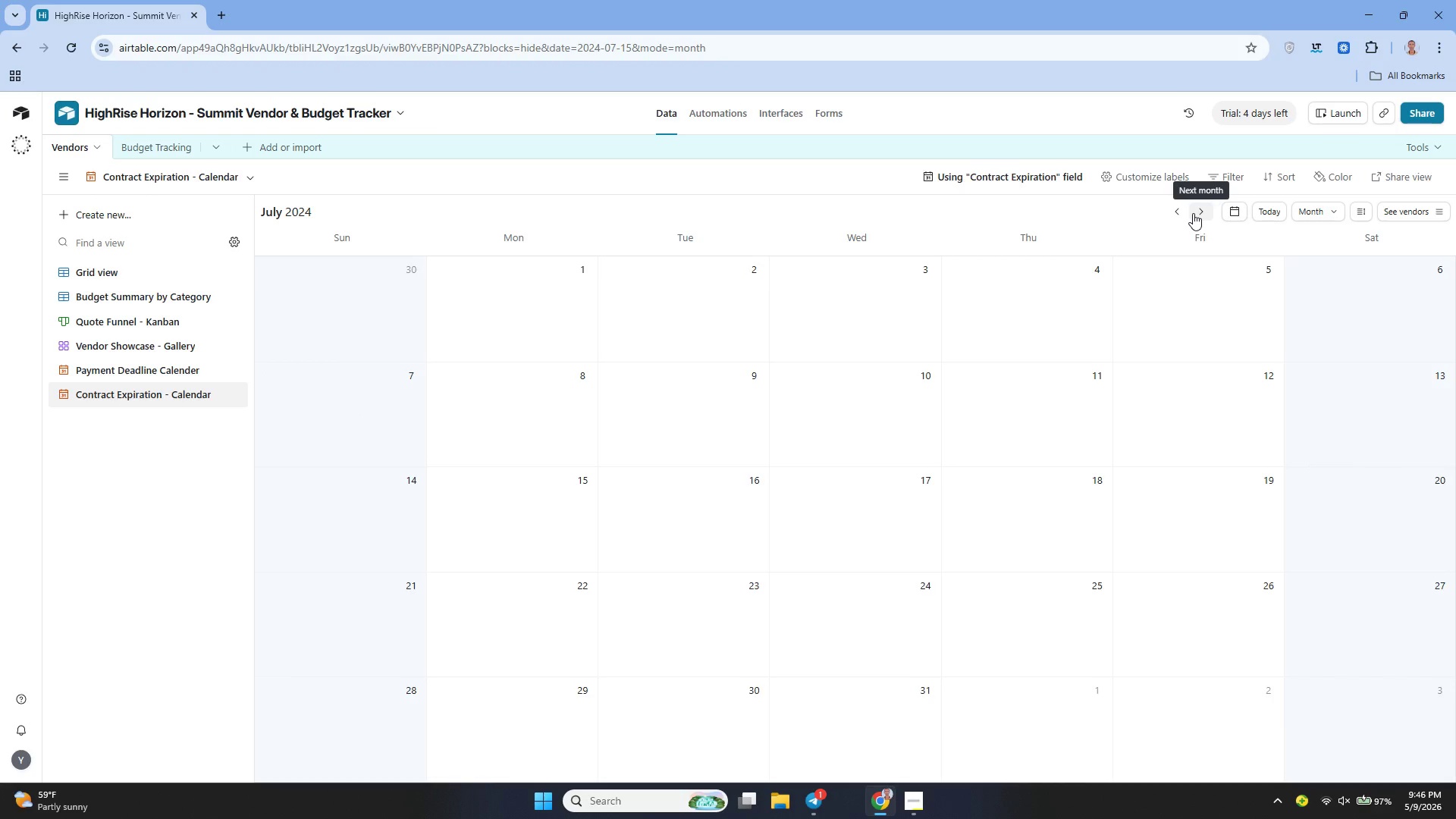 
double_click([1193, 213])
 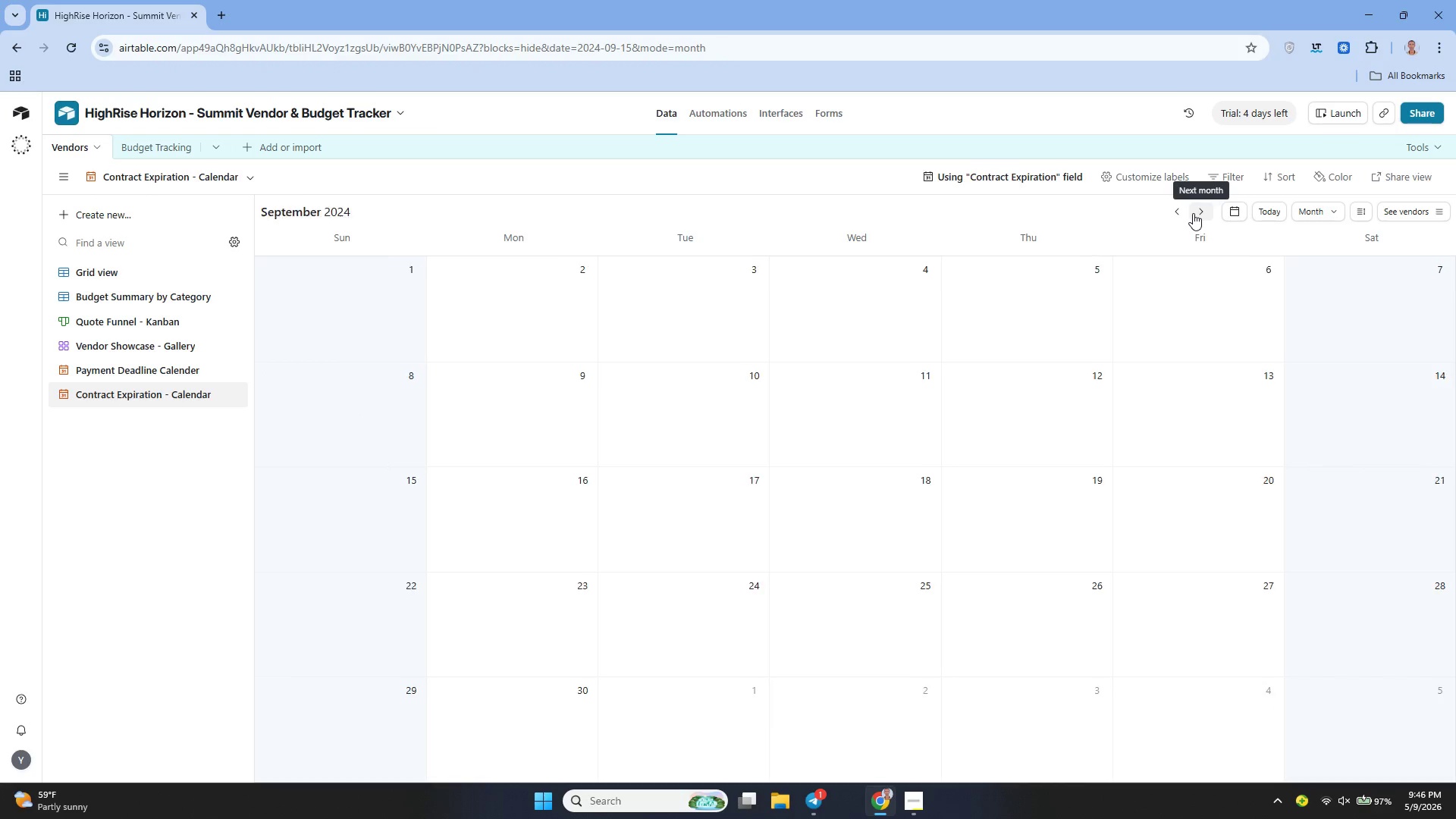 
triple_click([1193, 213])
 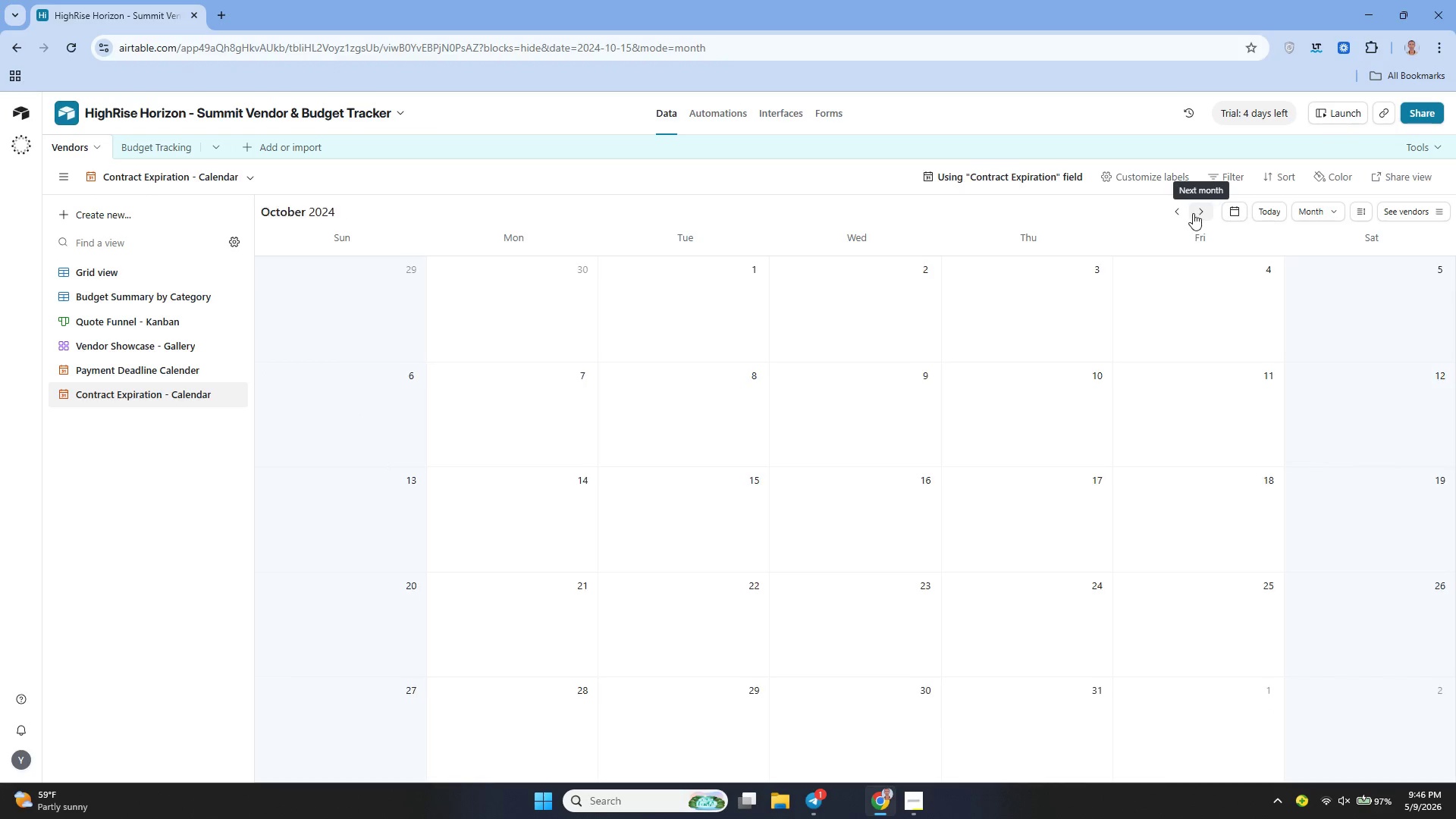 
triple_click([1193, 213])
 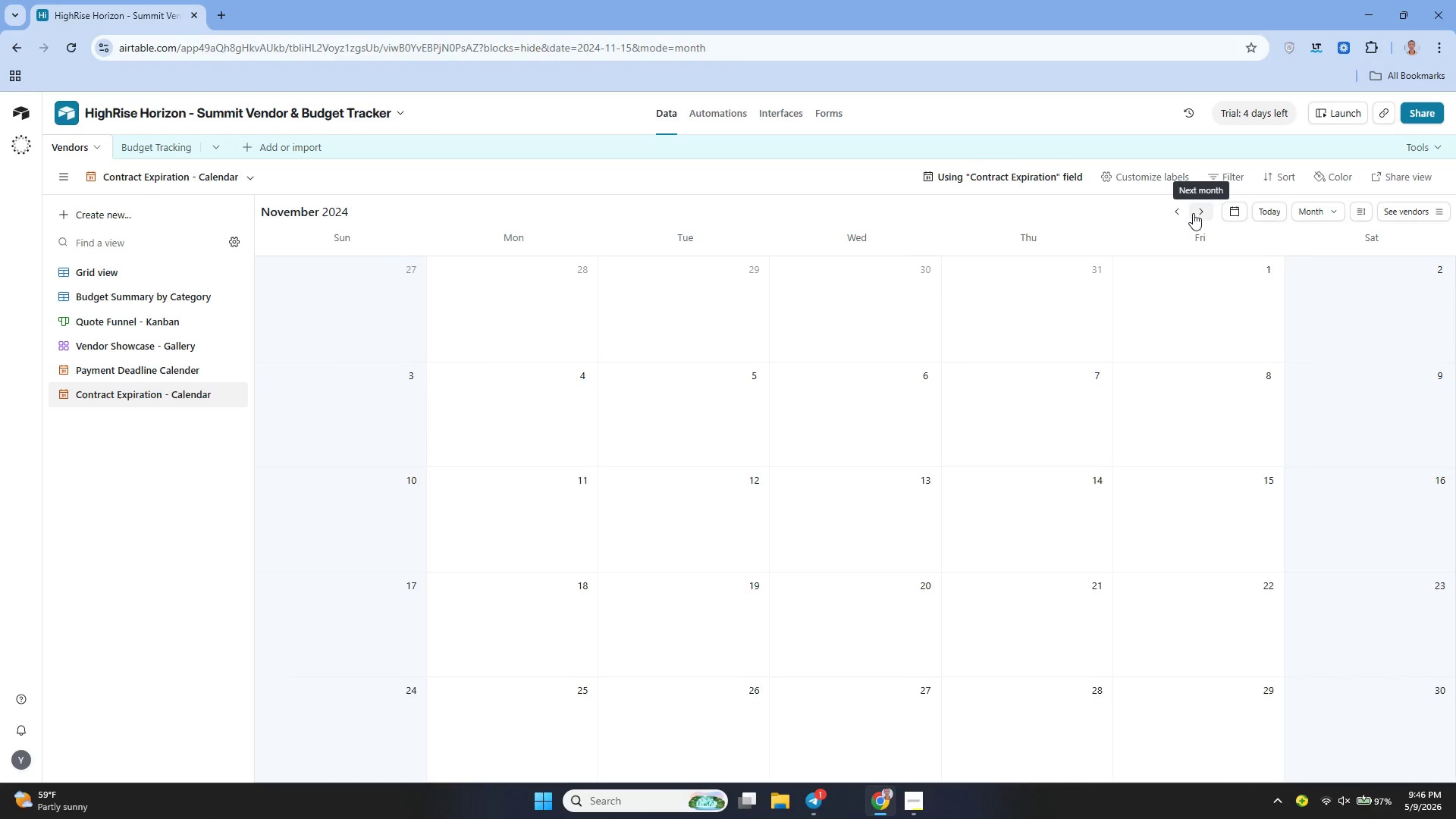 
double_click([1193, 213])
 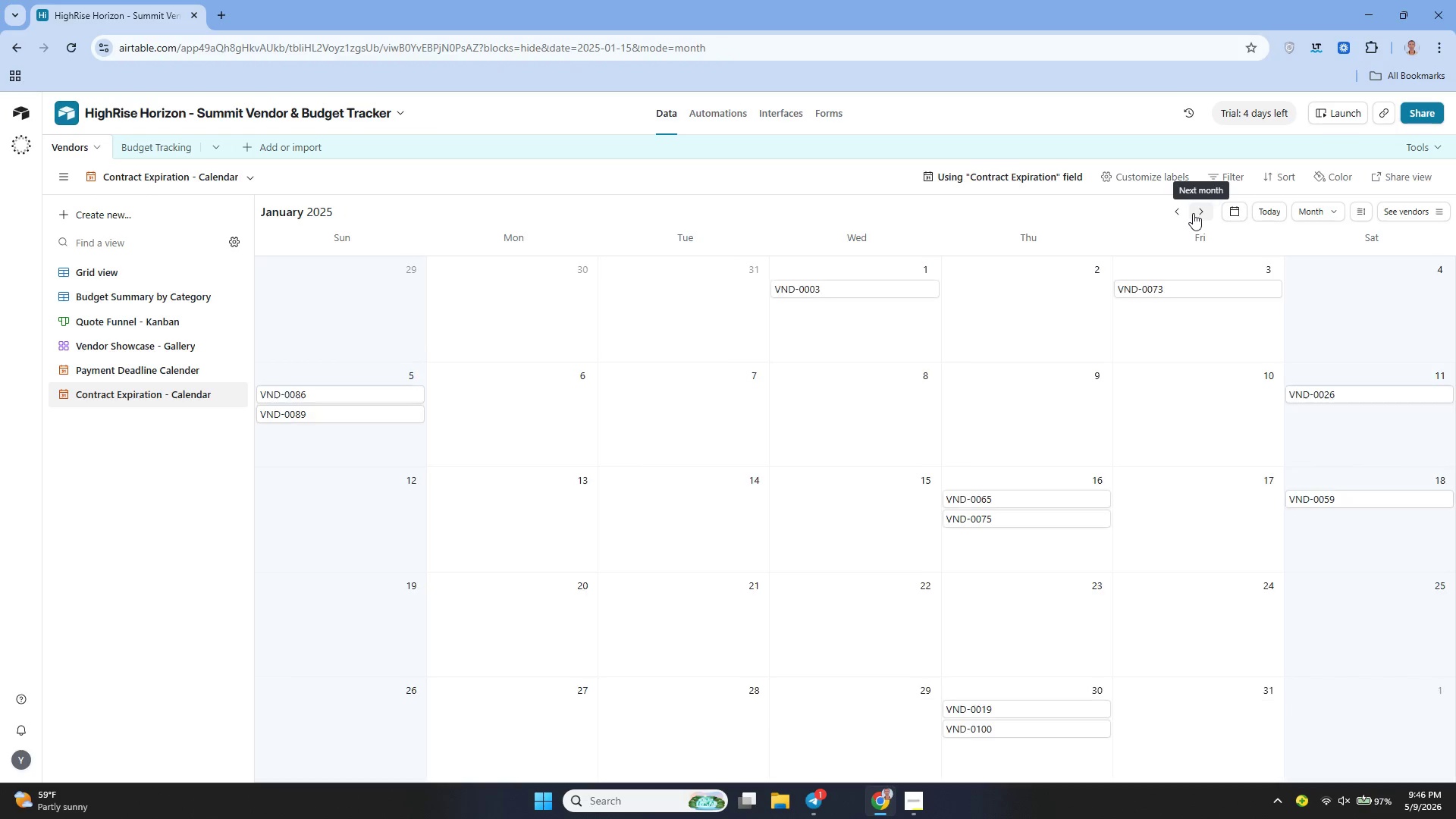 
triple_click([1193, 213])
 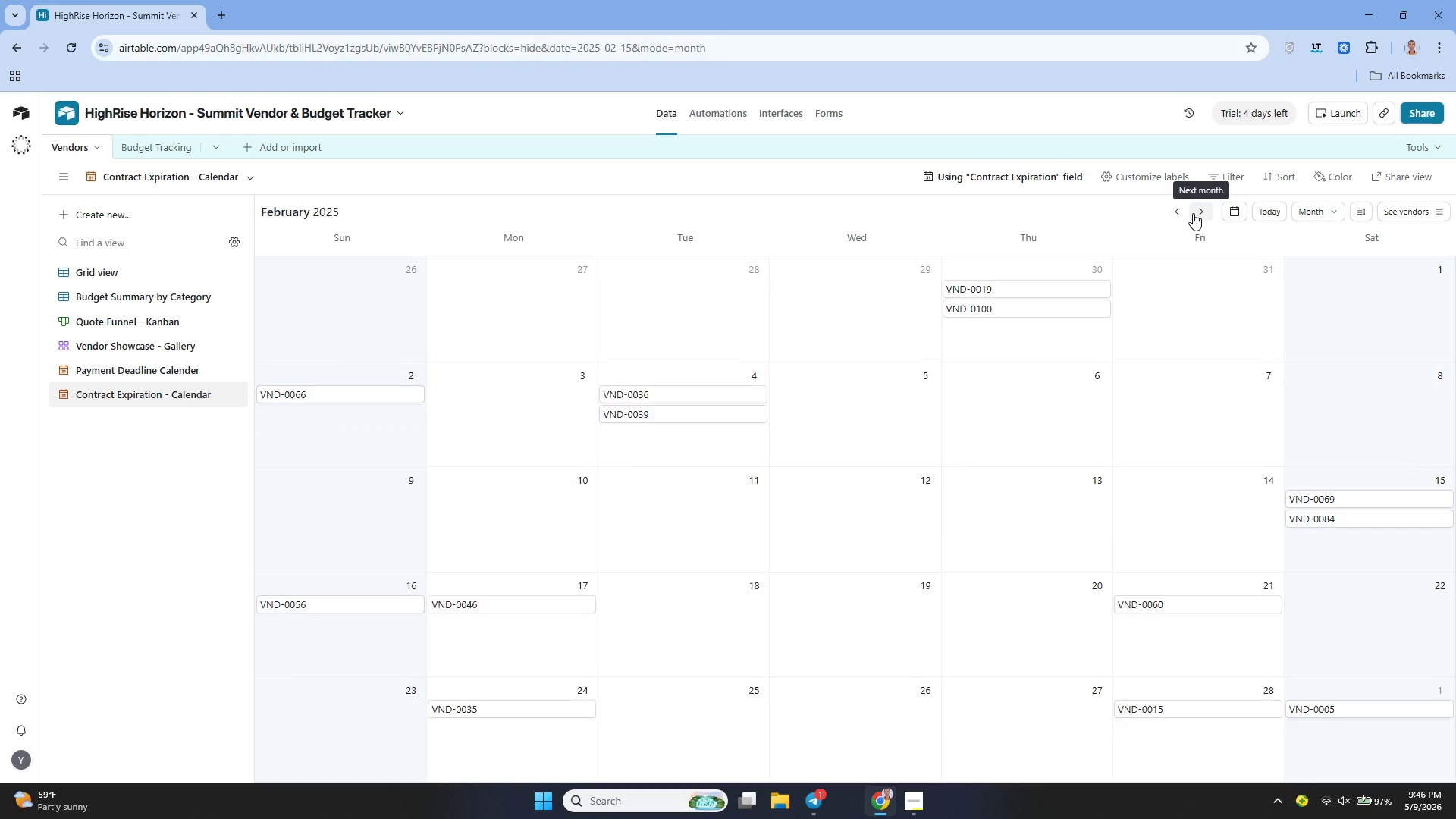 
triple_click([1193, 213])
 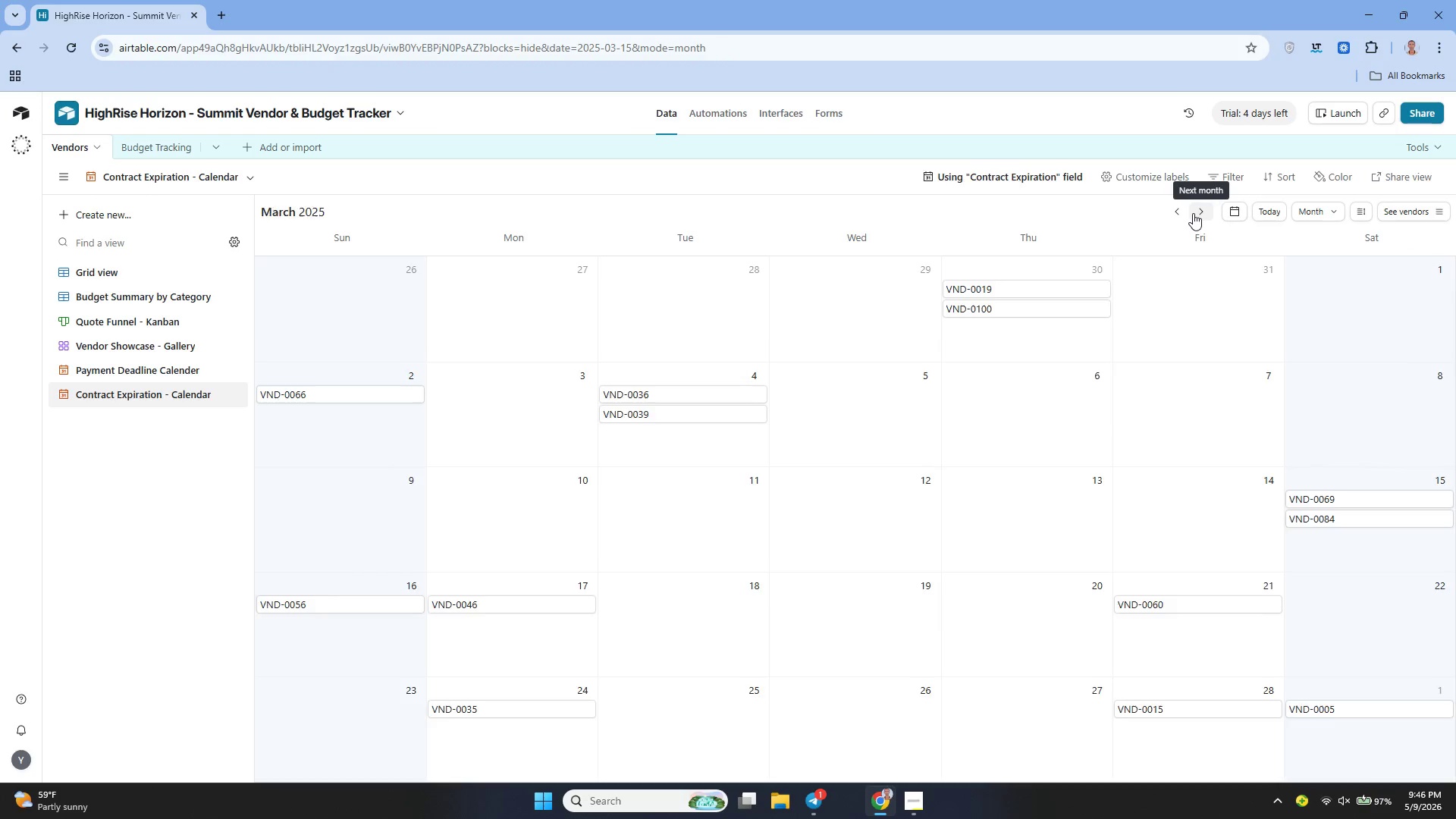 
triple_click([1193, 213])
 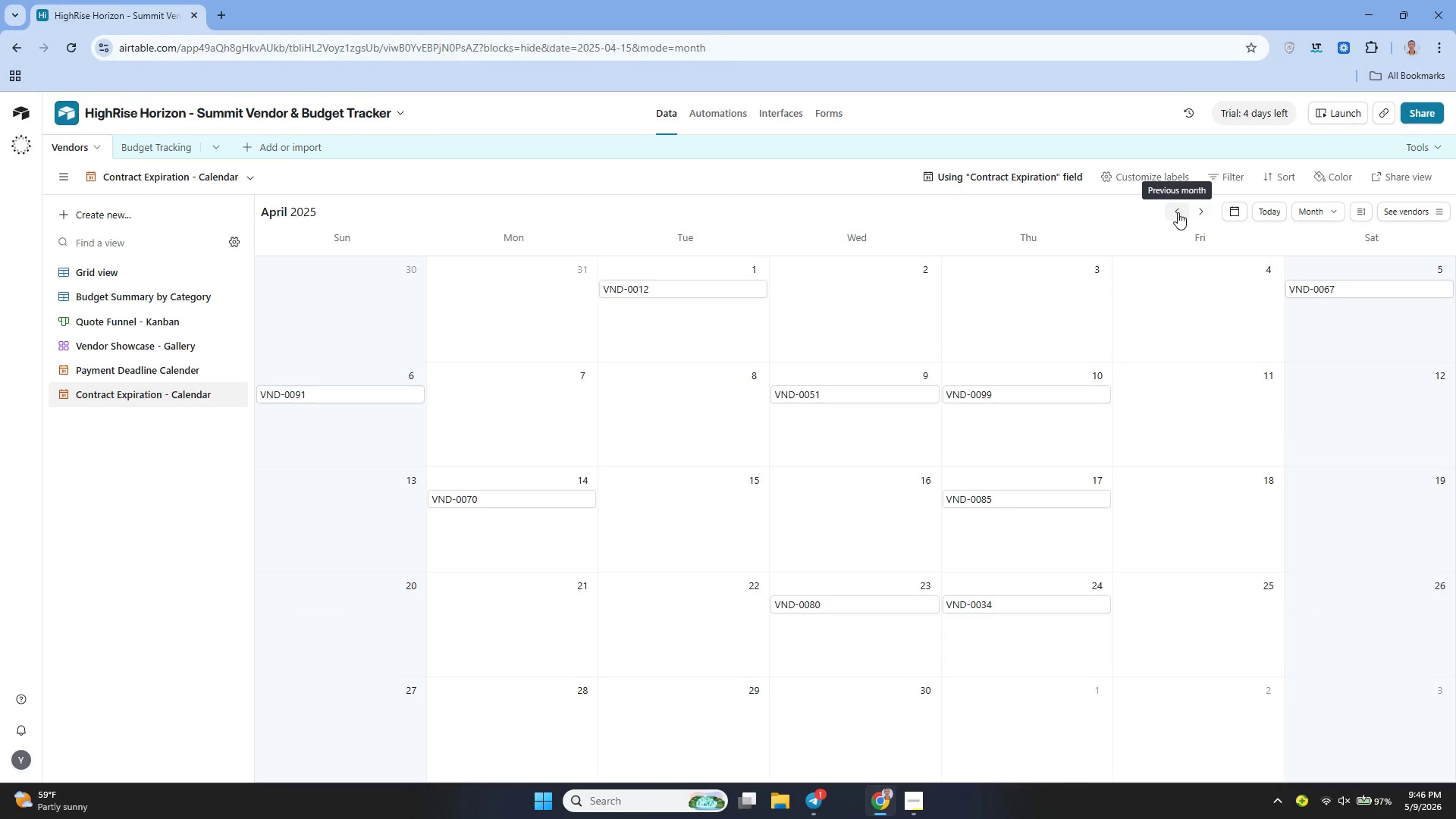 
double_click([1178, 212])
 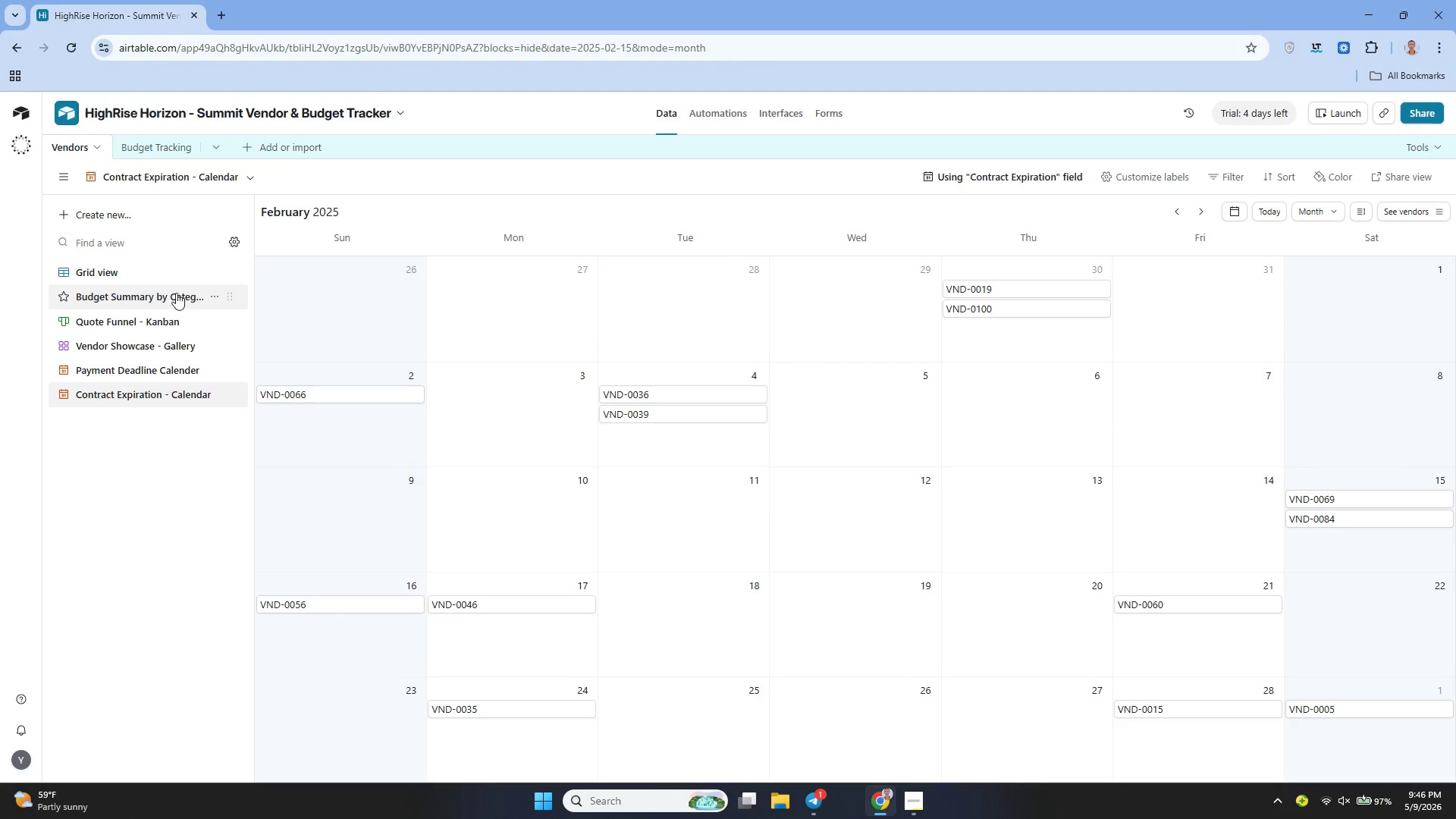 
left_click([149, 280])
 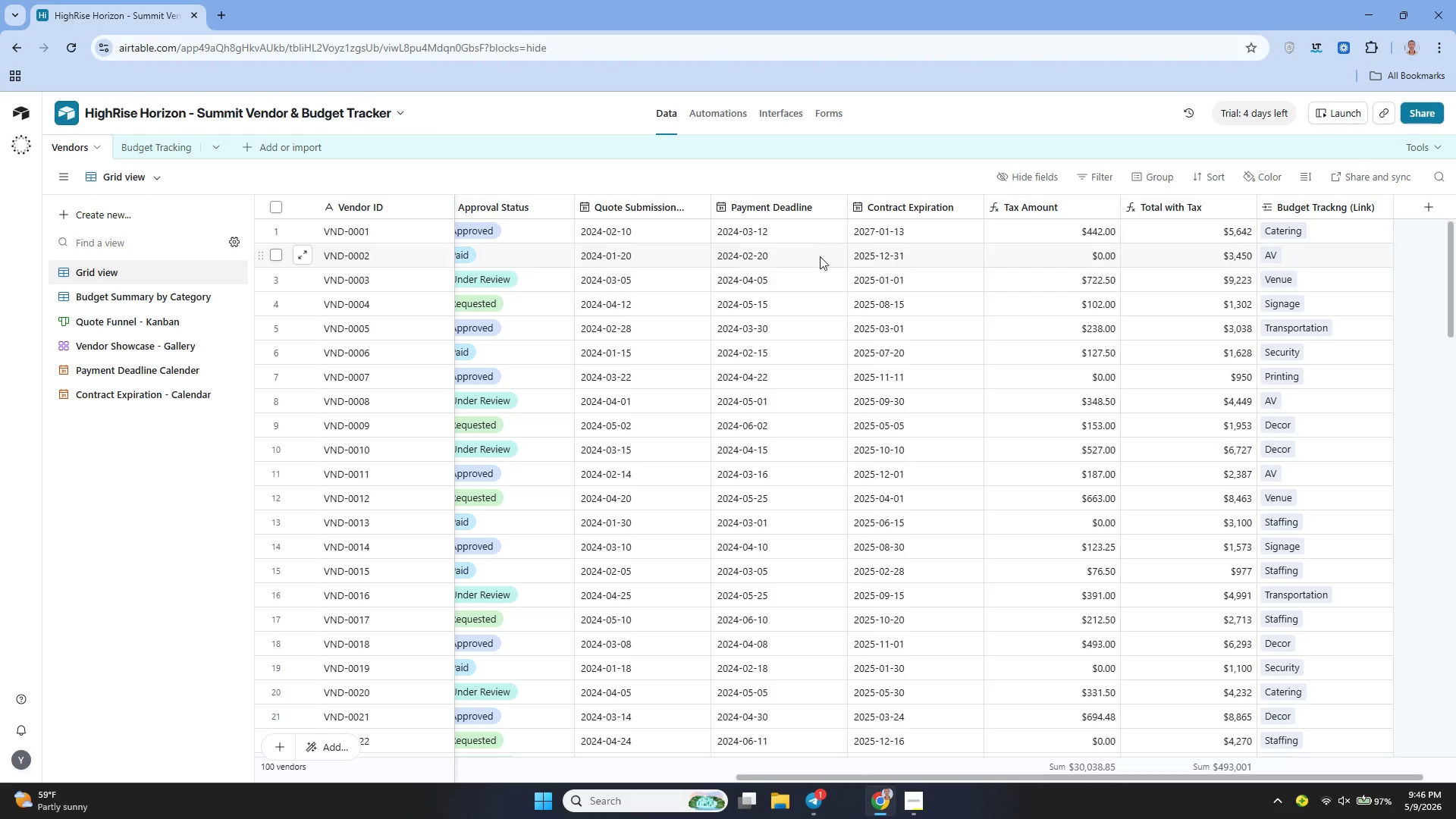 
left_click([871, 229])
 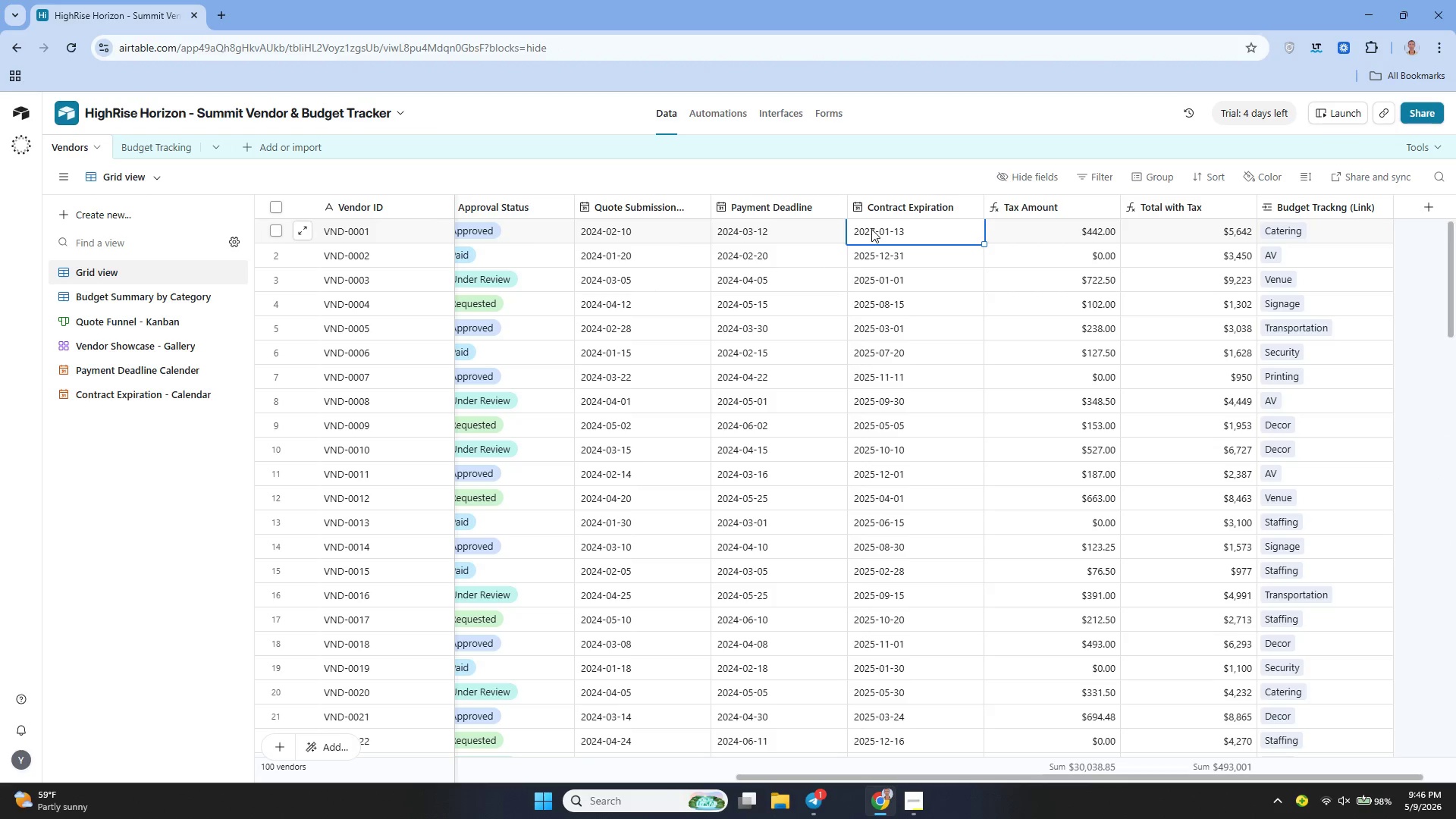 
double_click([871, 229])
 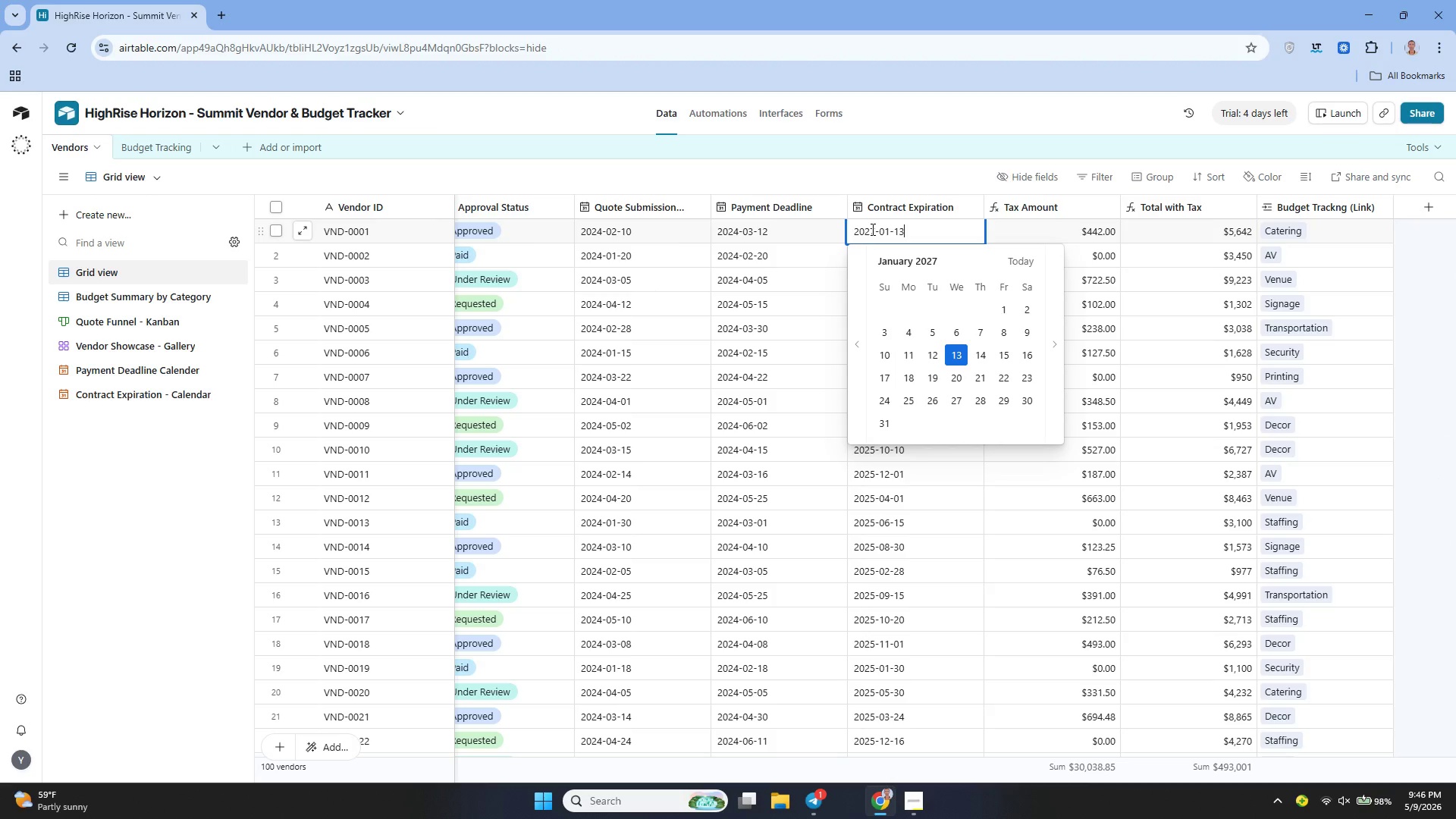 
triple_click([871, 229])
 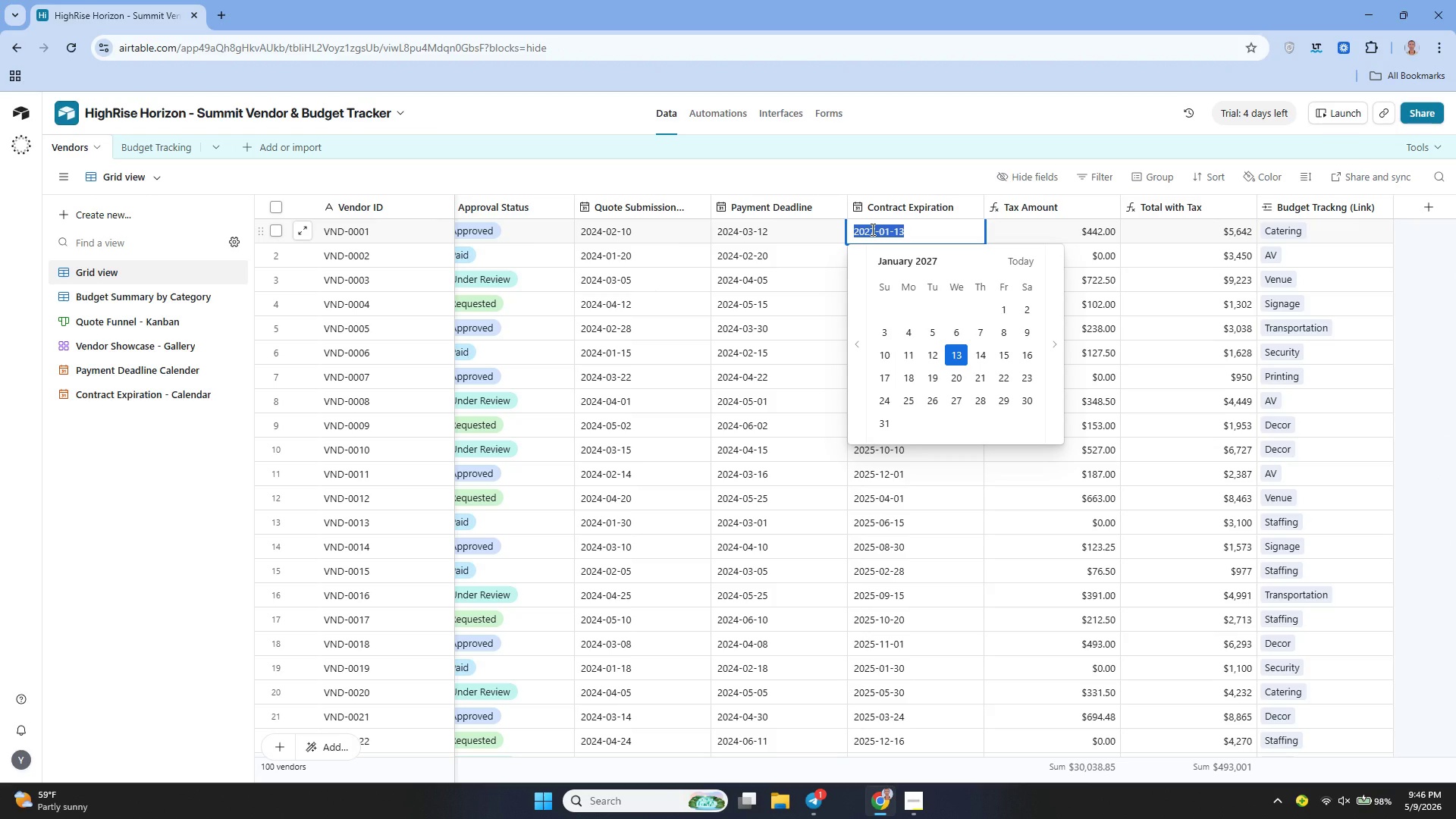 
key(Control+V)
 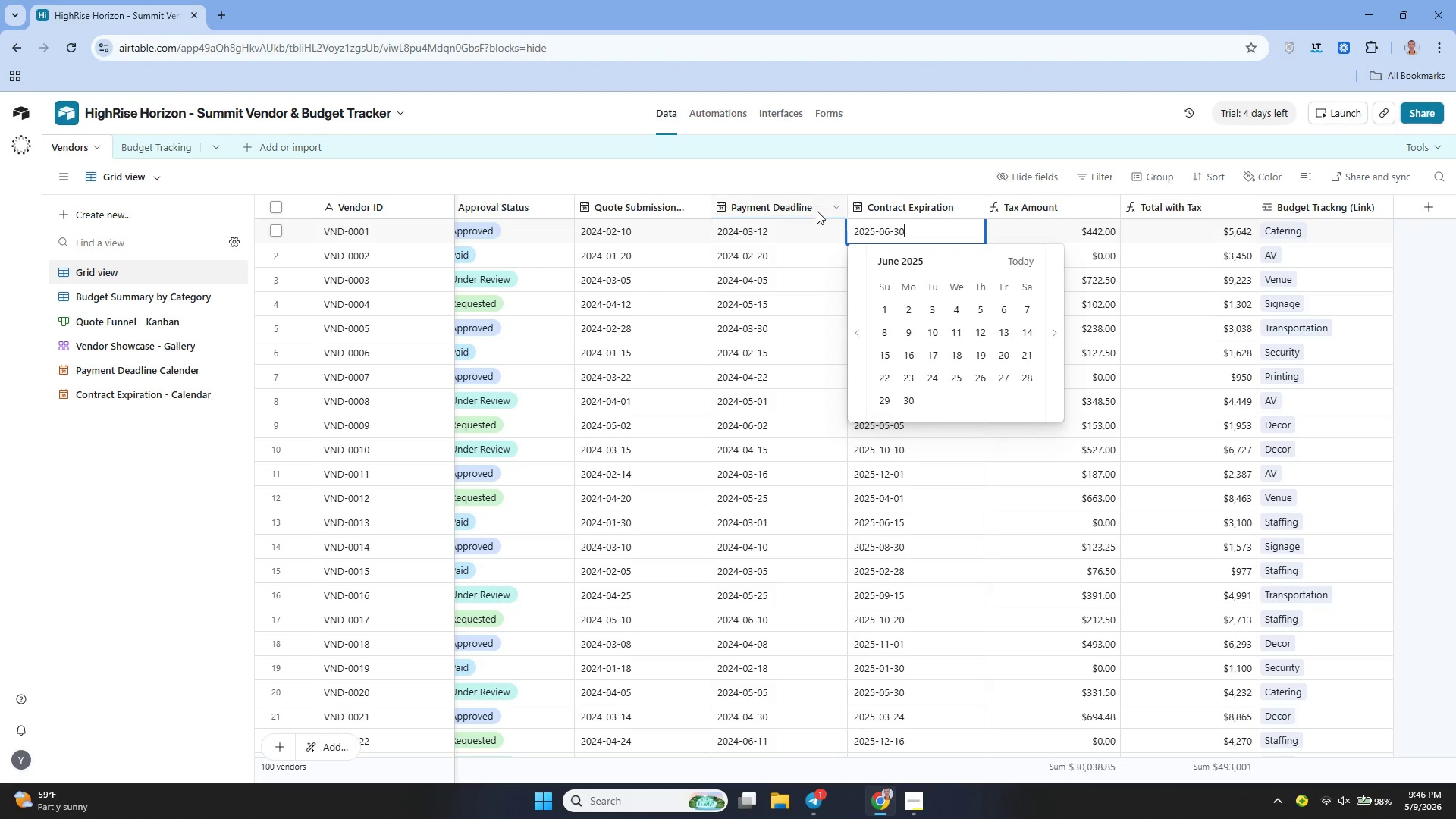 
left_click([835, 181])
 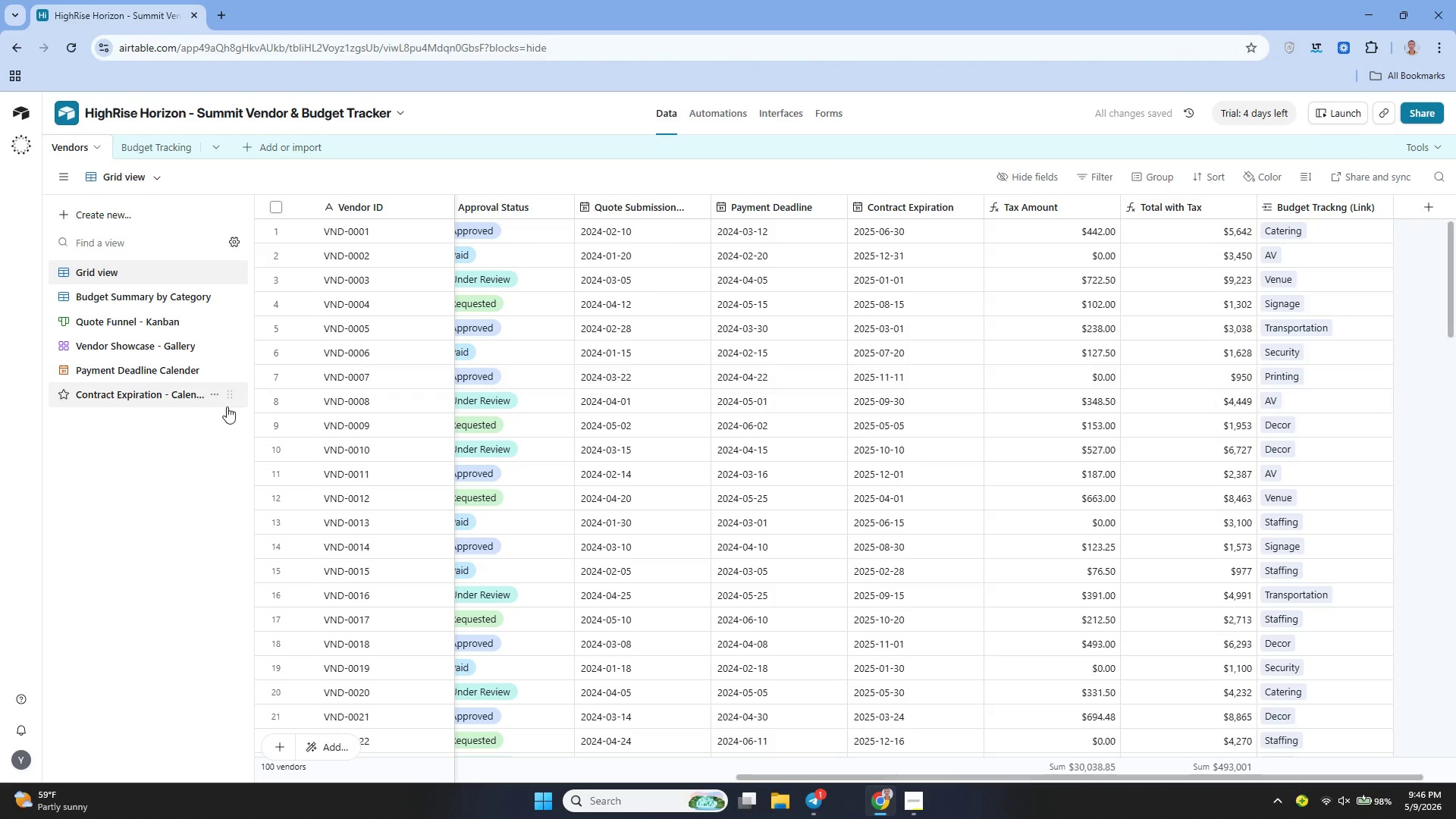 
left_click([190, 400])
 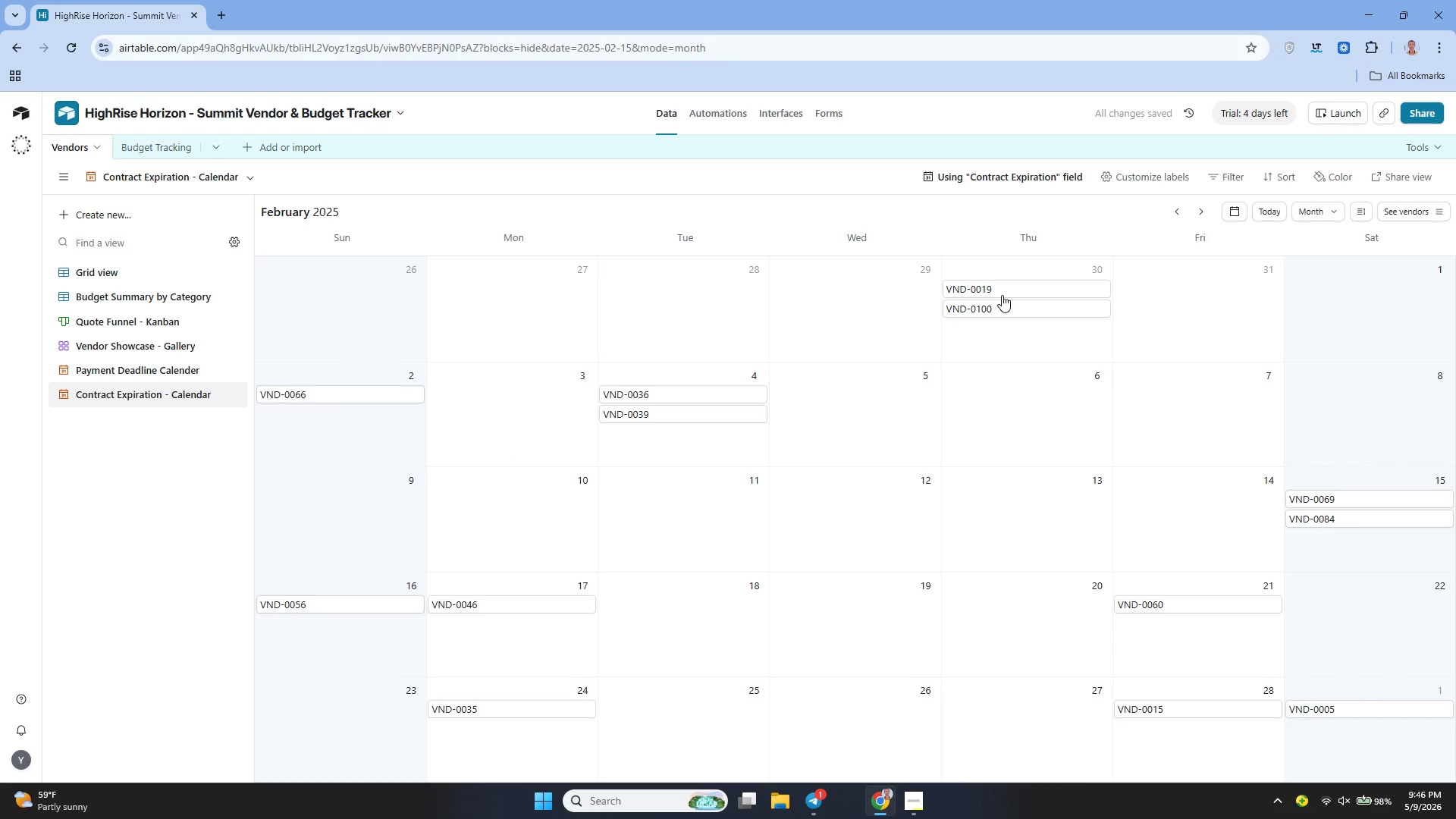 
left_click([1181, 210])
 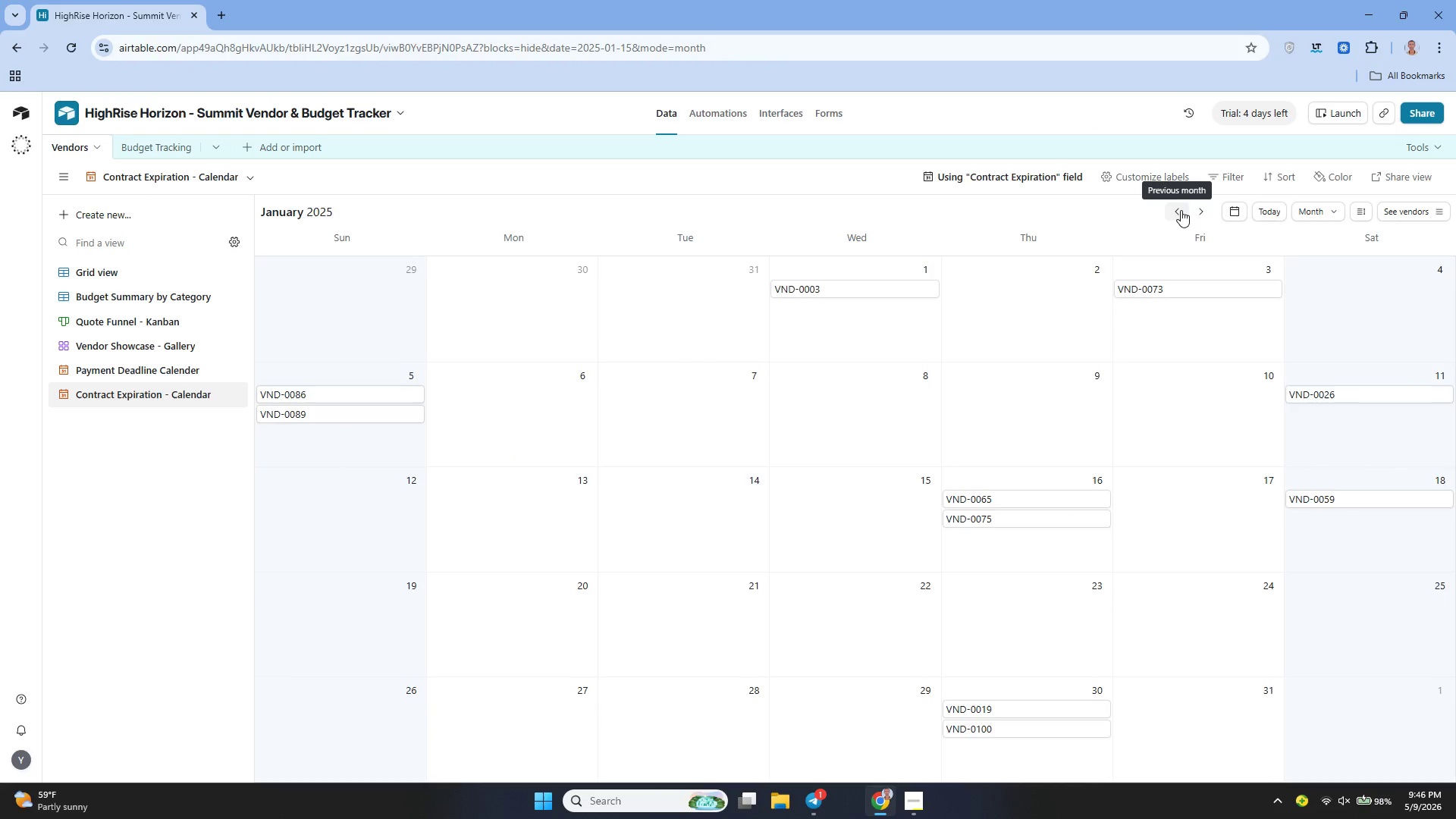 
double_click([1181, 210])
 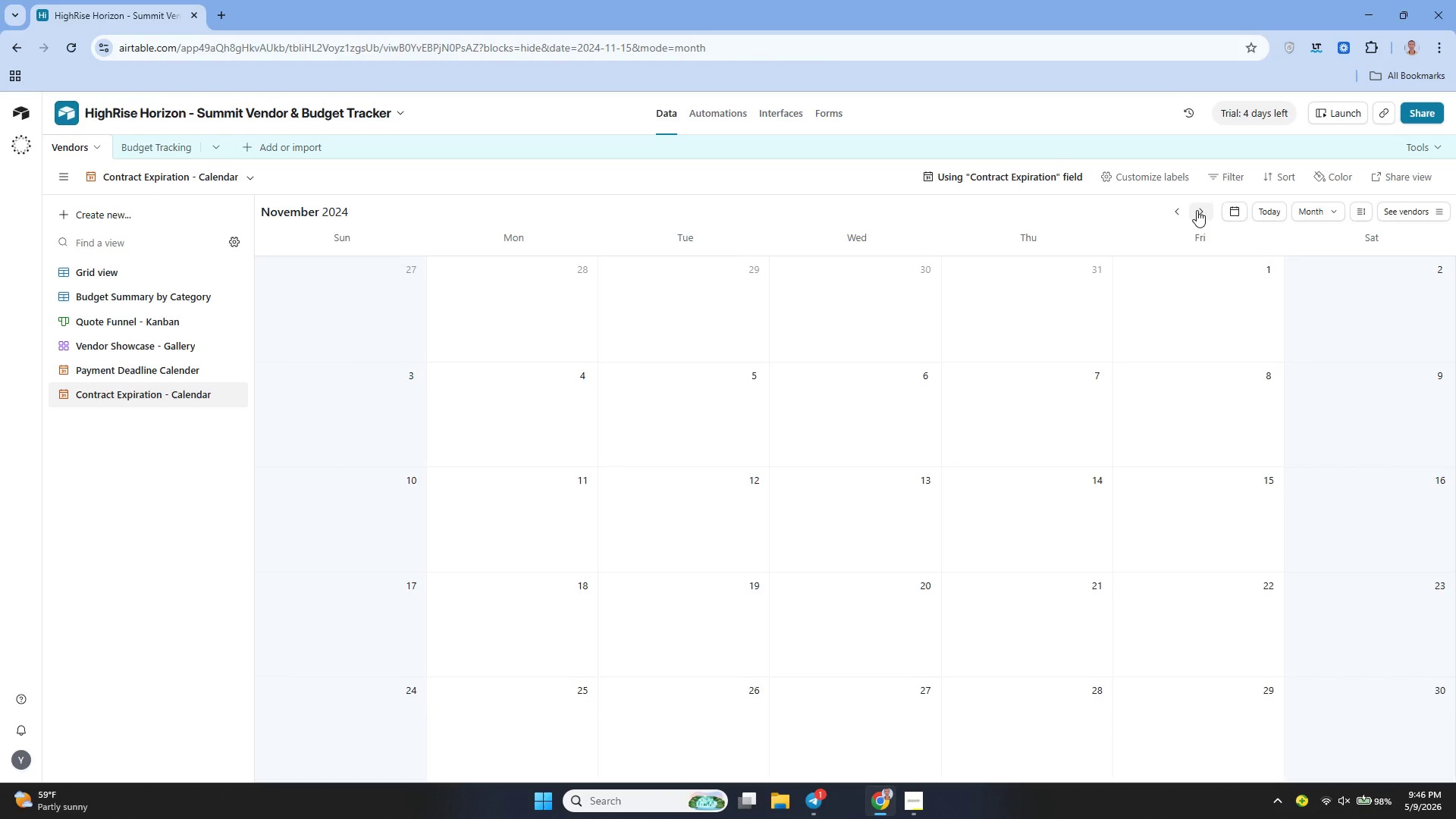 
left_click([1197, 210])
 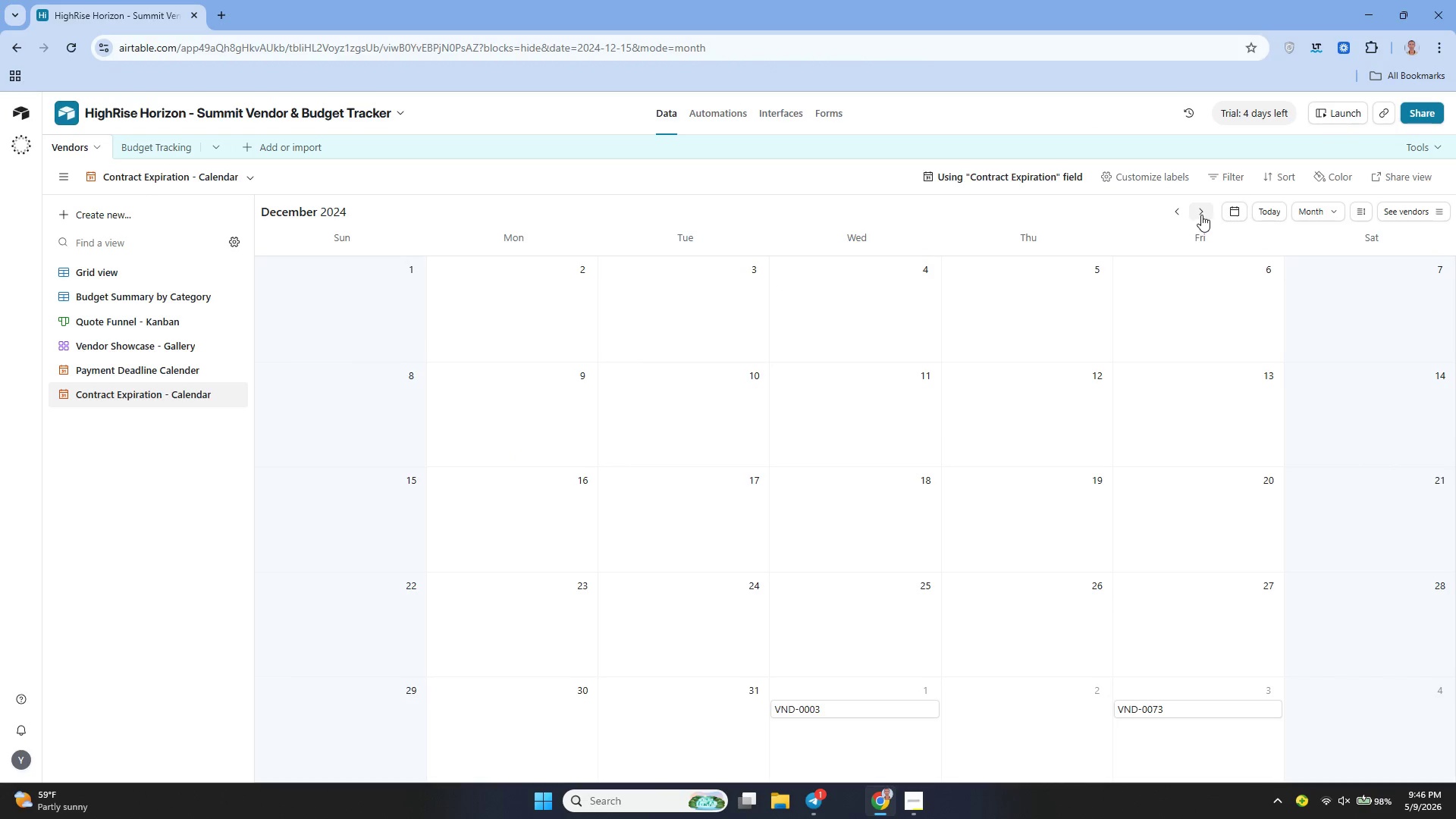 
left_click([1201, 214])
 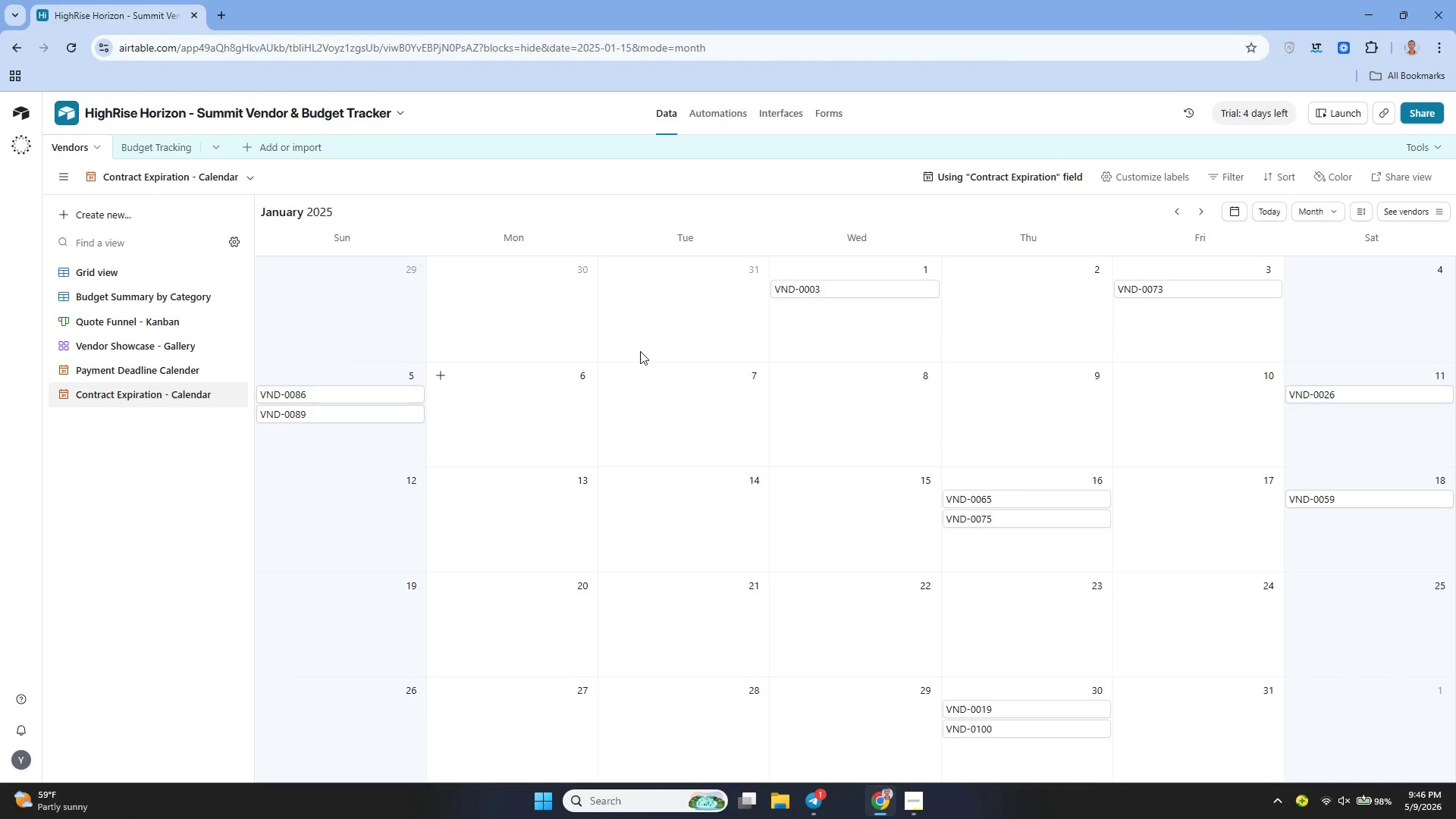 
left_click([164, 377])
 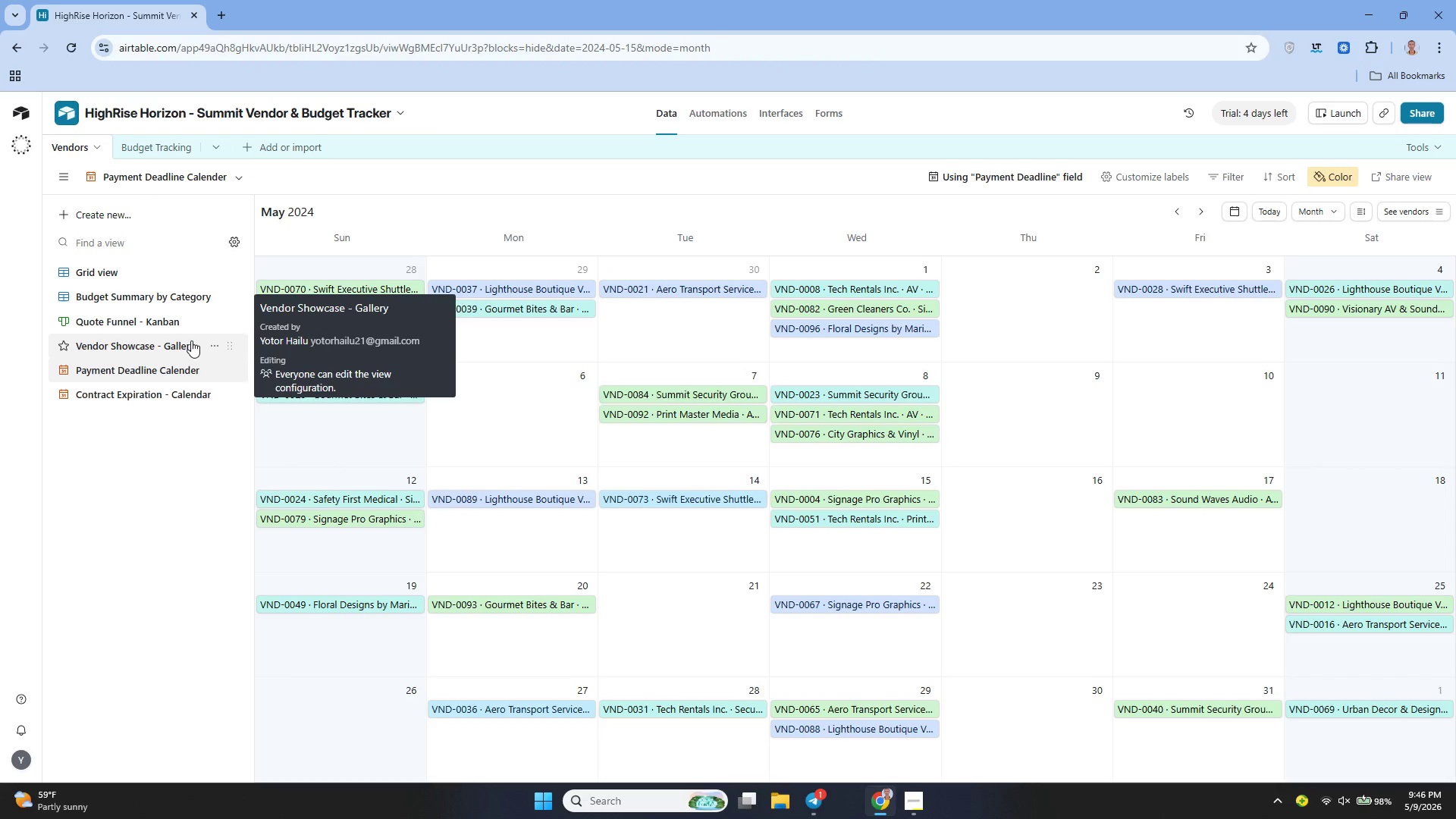 
wait(18.47)
 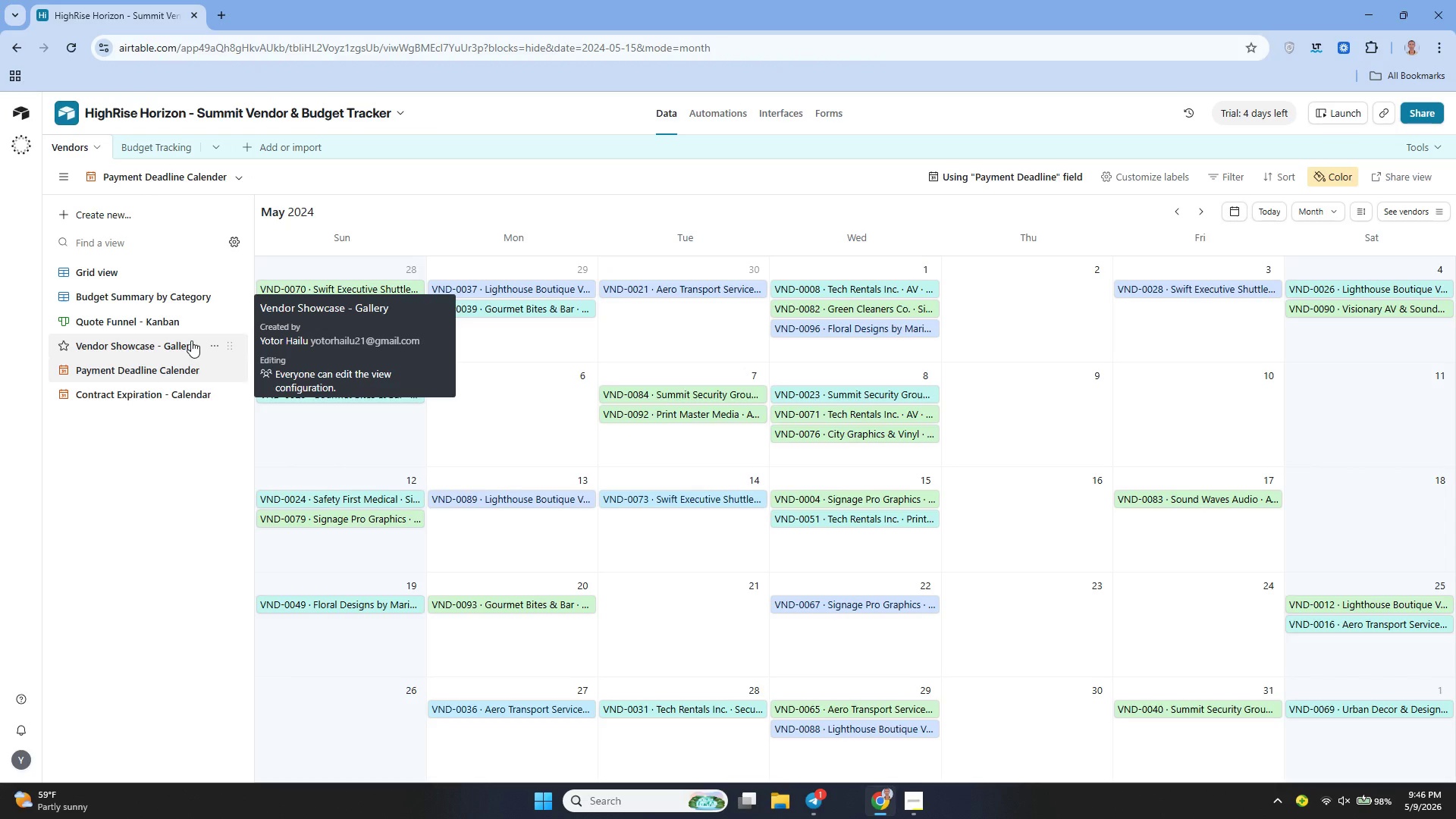 
left_click([914, 805])